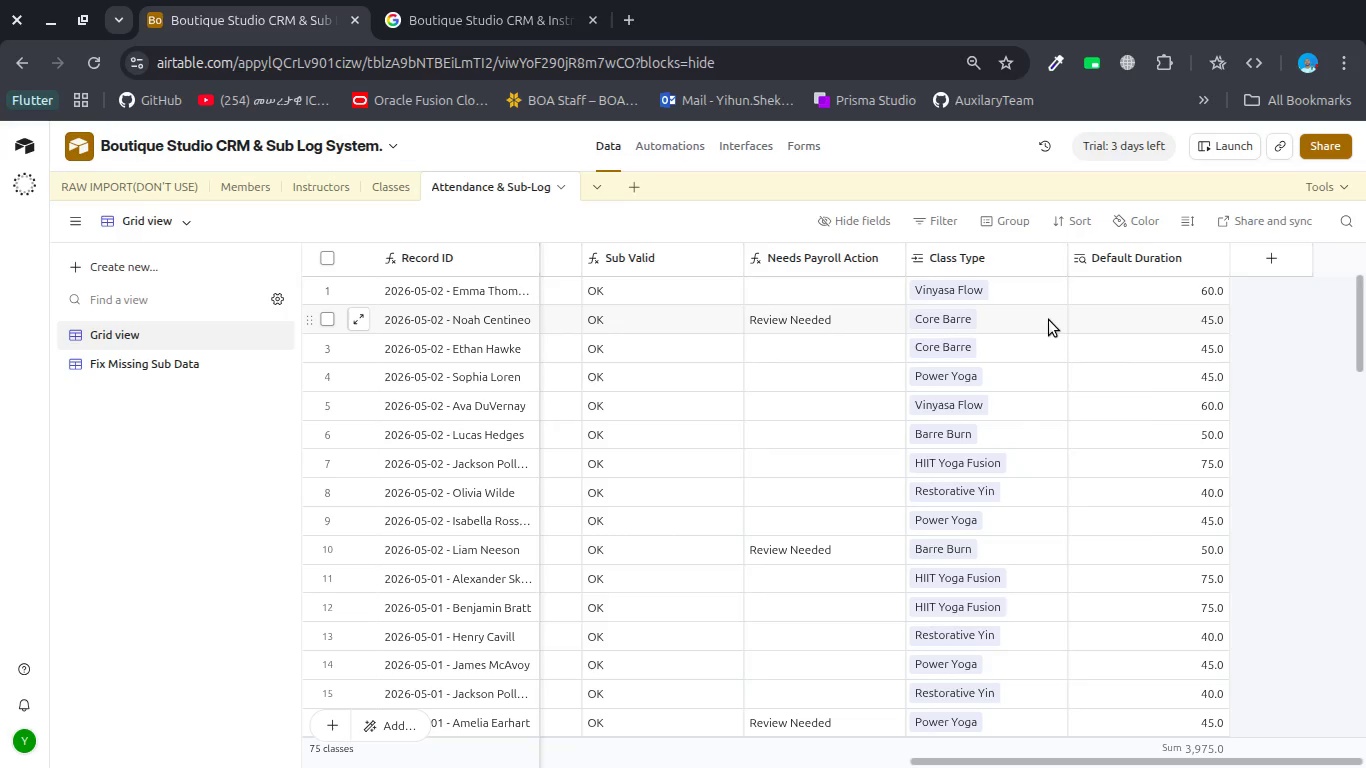 
scroll: coordinate [816, 265], scroll_direction: up, amount: 5.0
 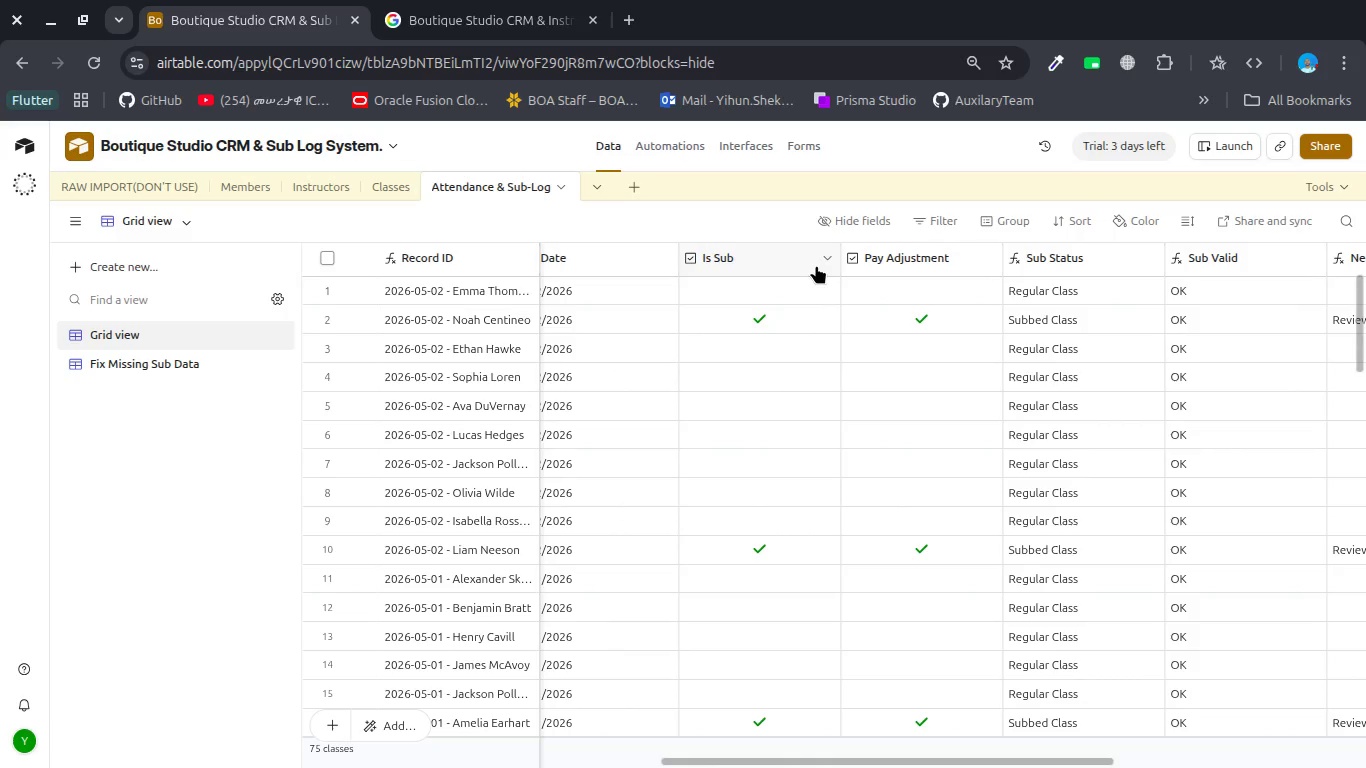 
scroll: coordinate [816, 265], scroll_direction: down, amount: 1.0
 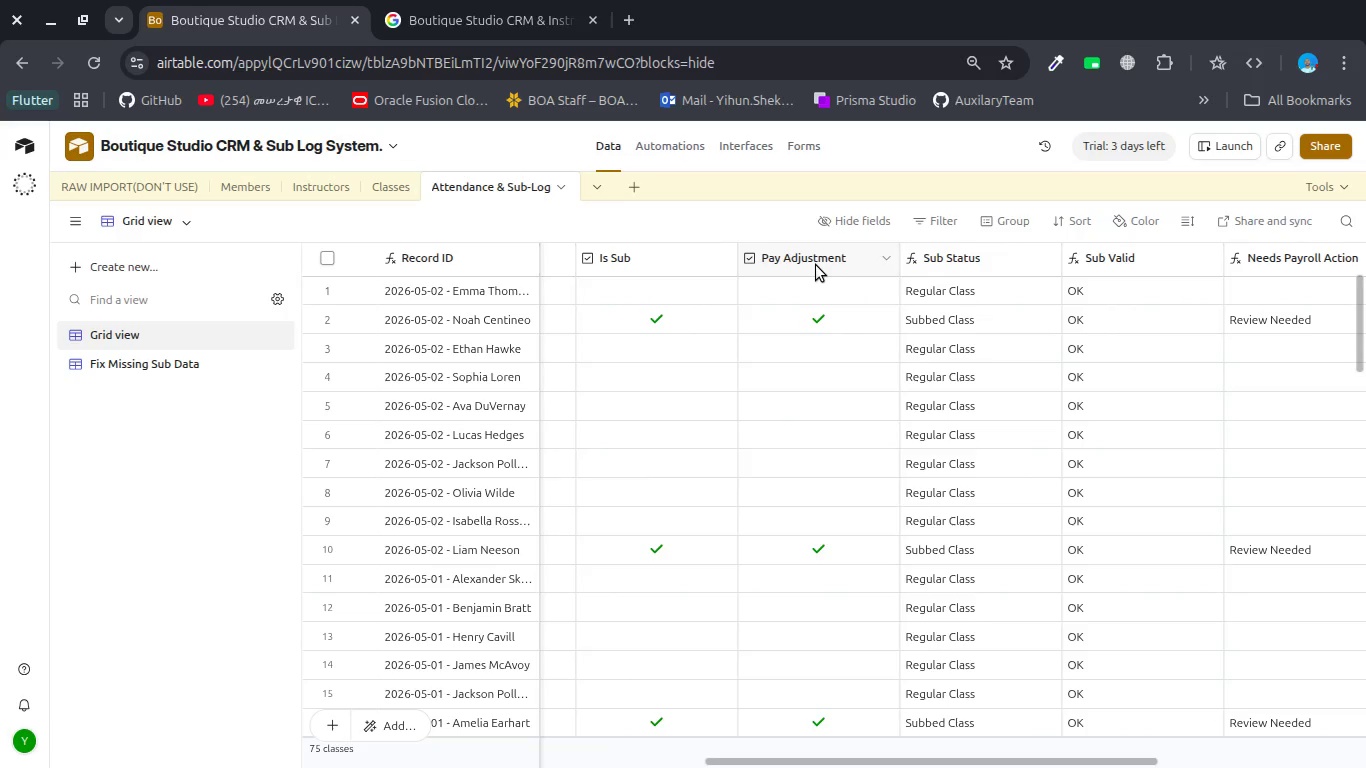 
double_click([816, 265])
 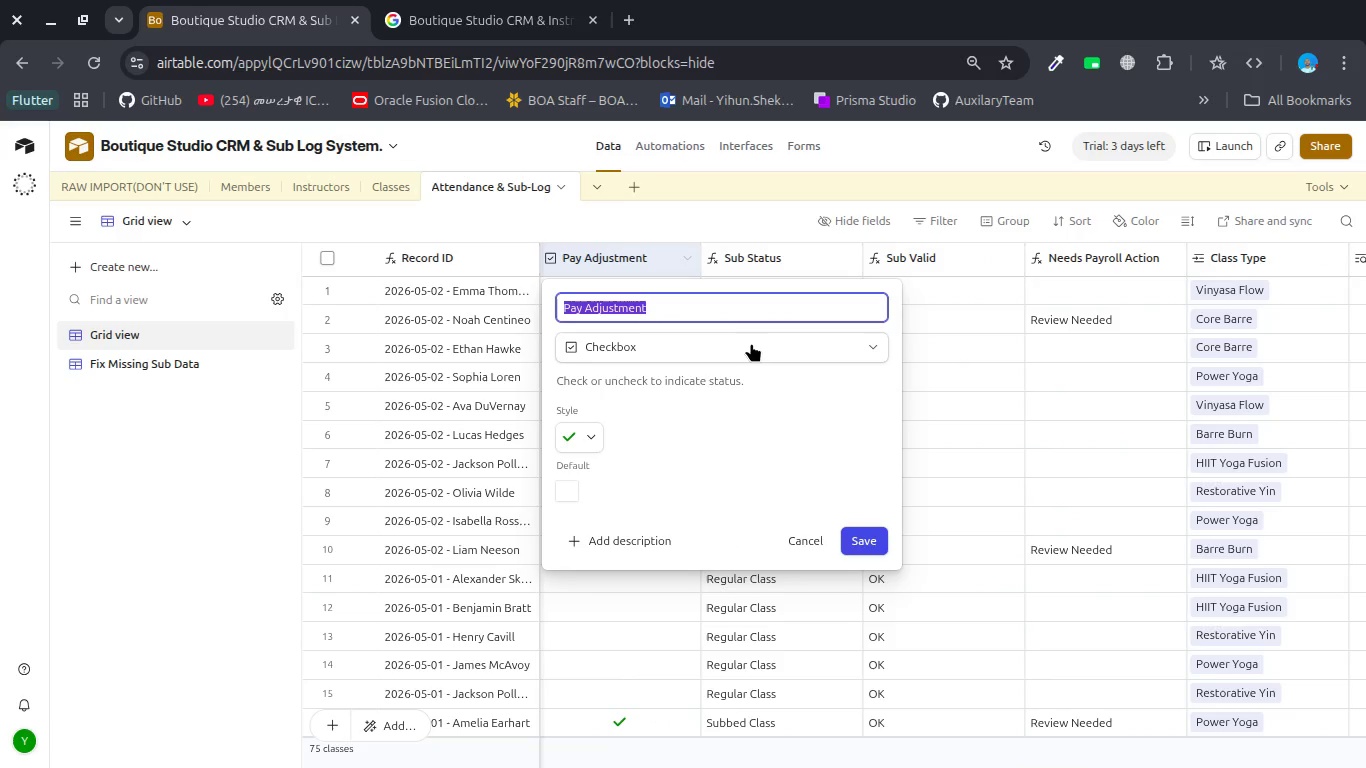 
left_click([749, 345])
 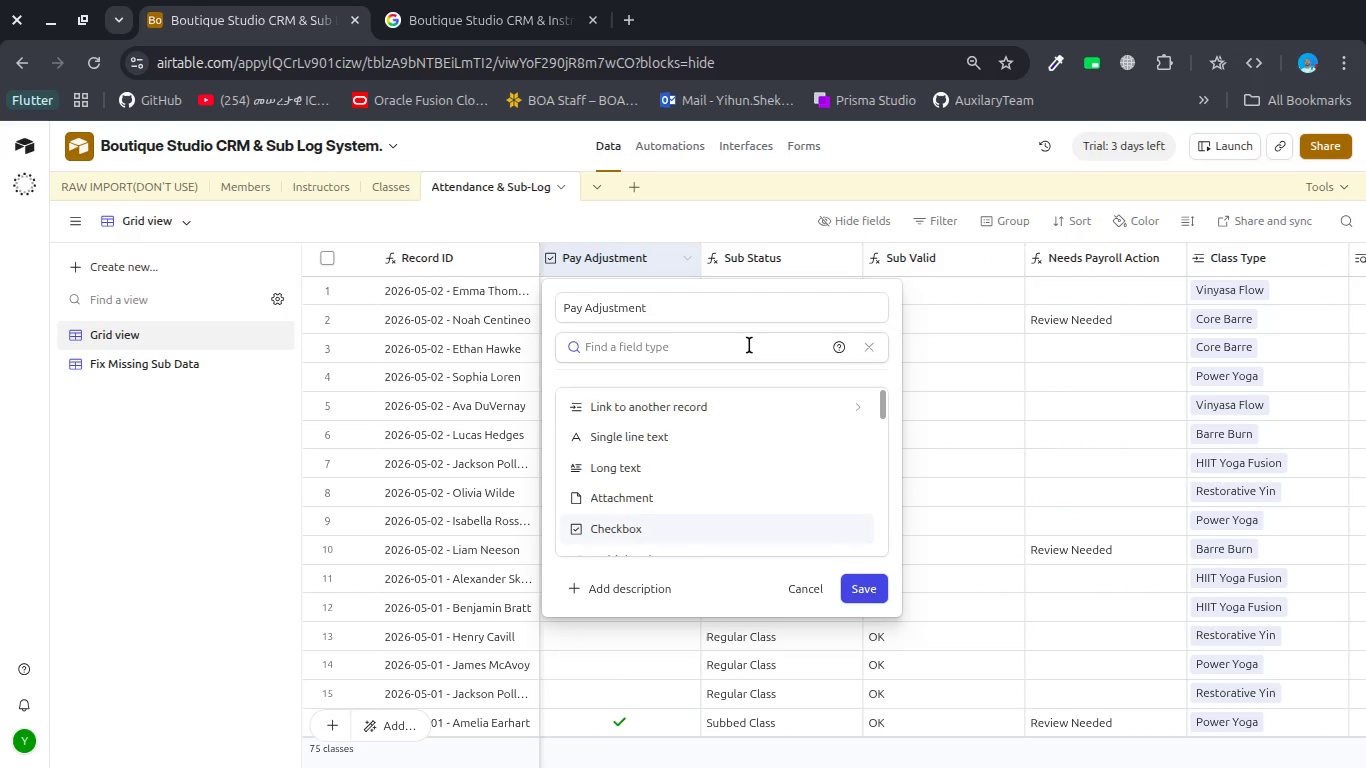 
type(form)
 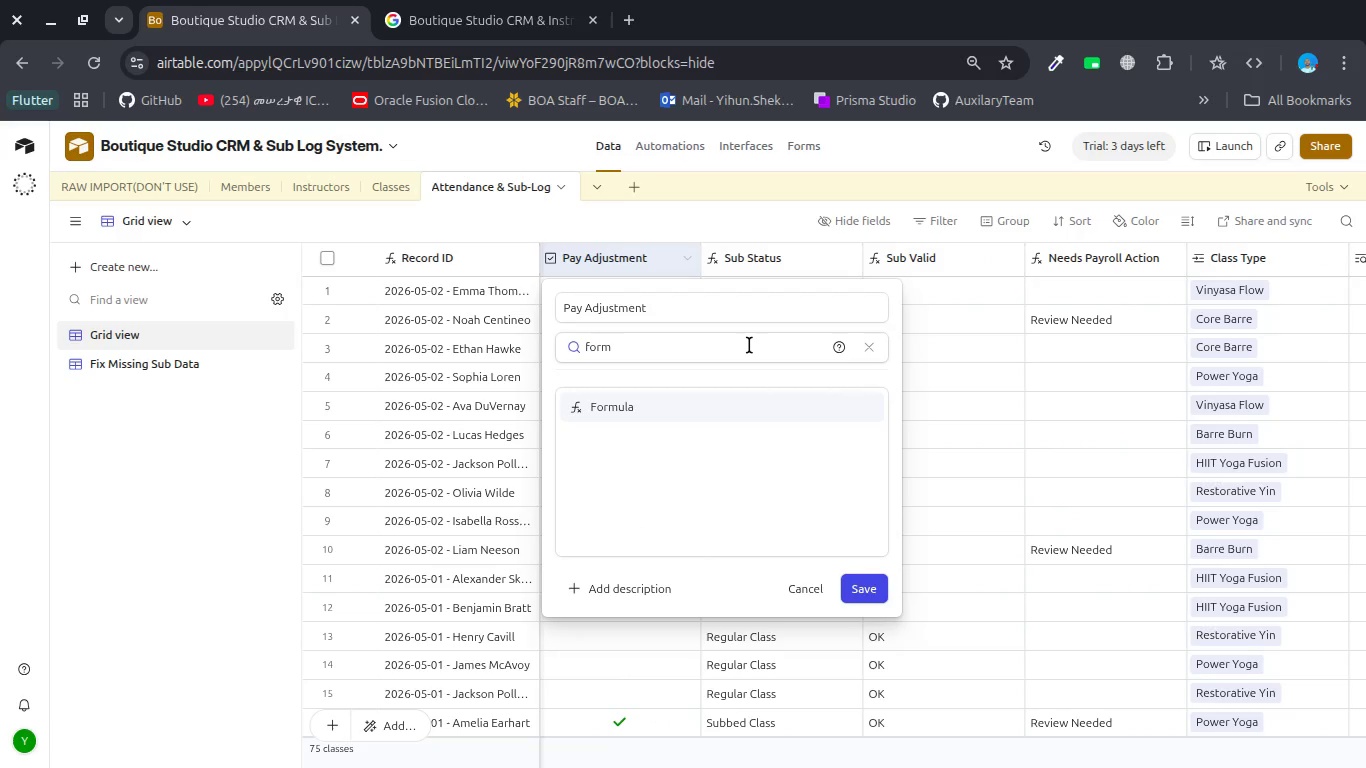 
key(Enter)
 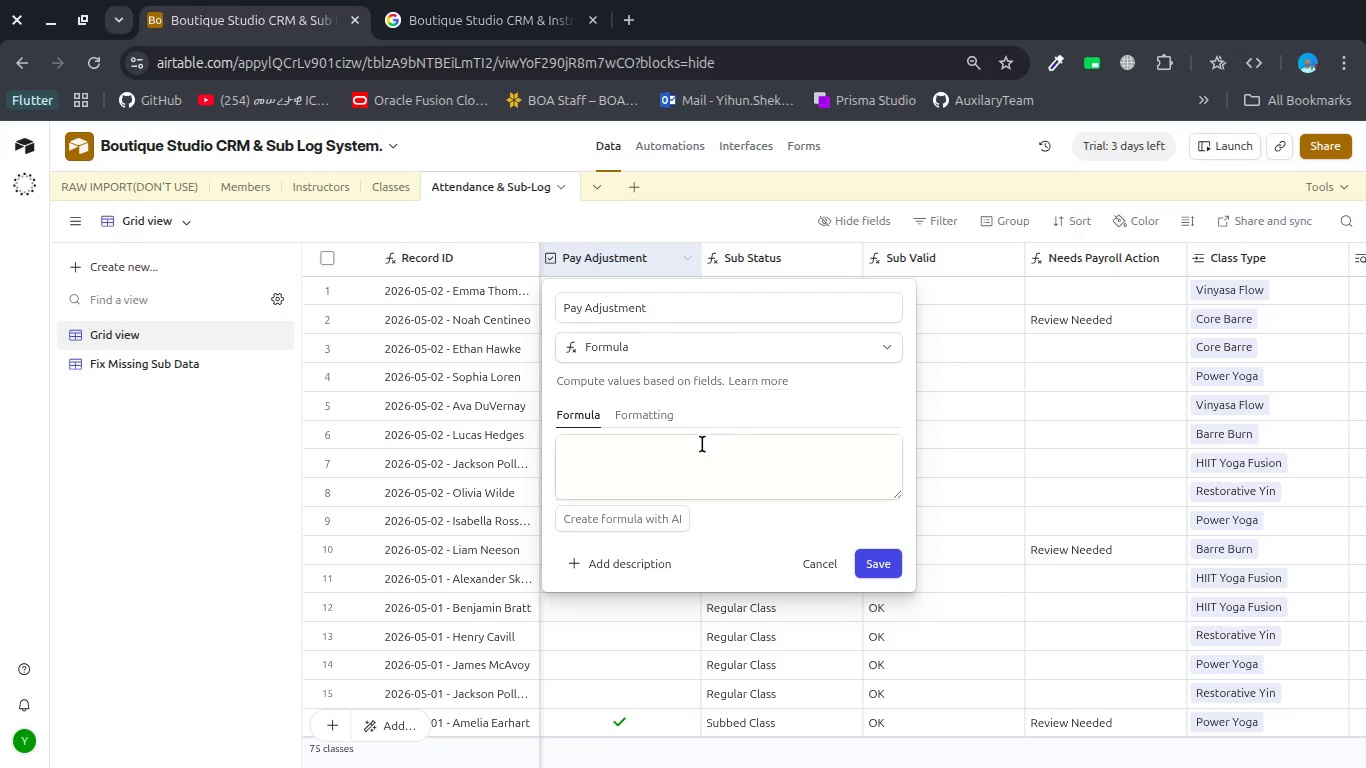 
left_click([699, 447])
 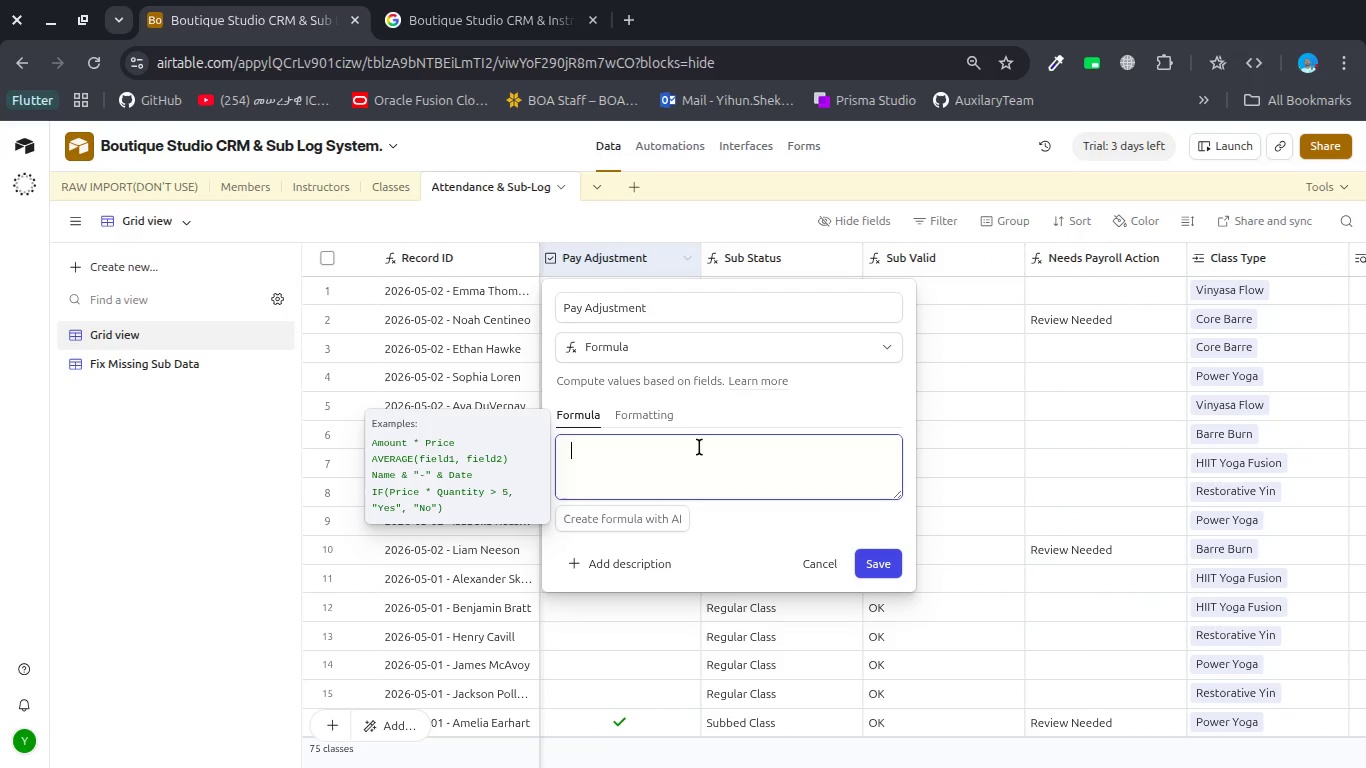 
key(Control+V)
 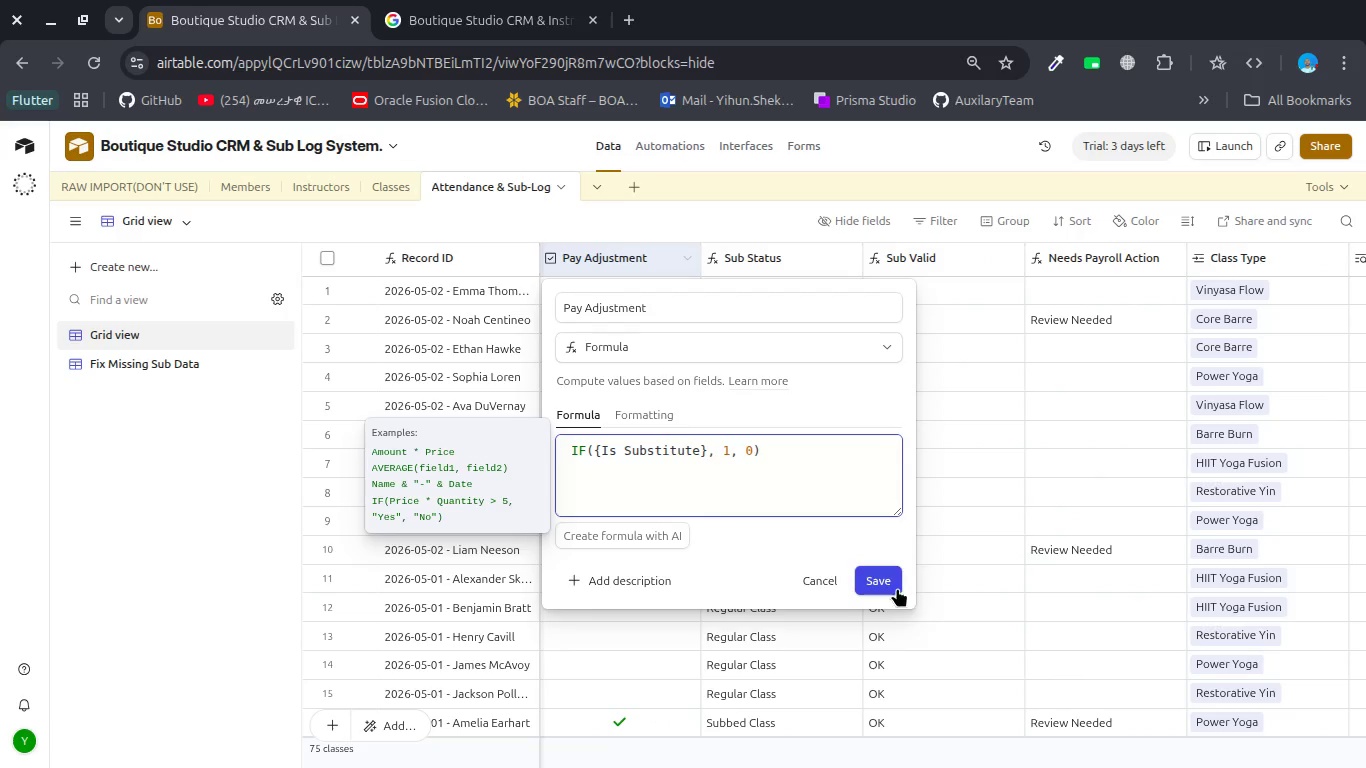 
left_click([887, 582])
 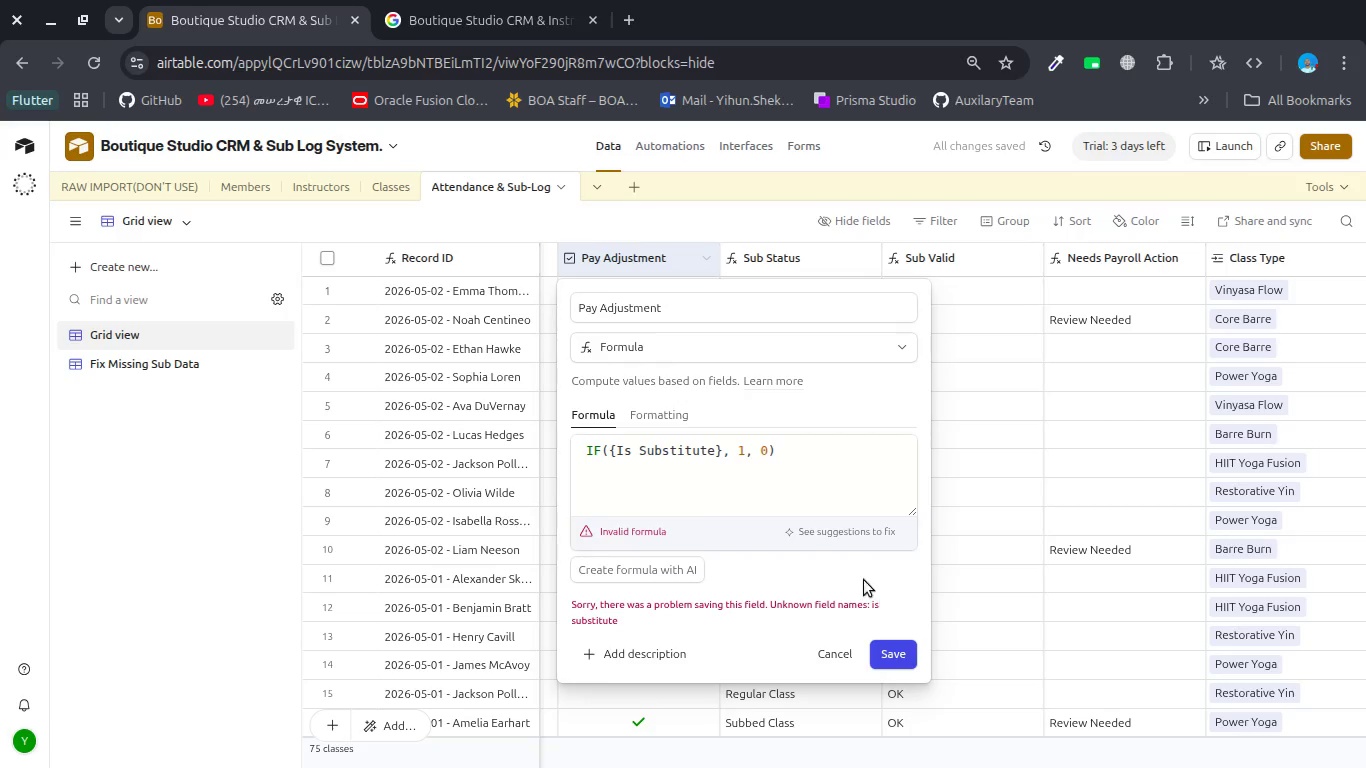 
wait(7.98)
 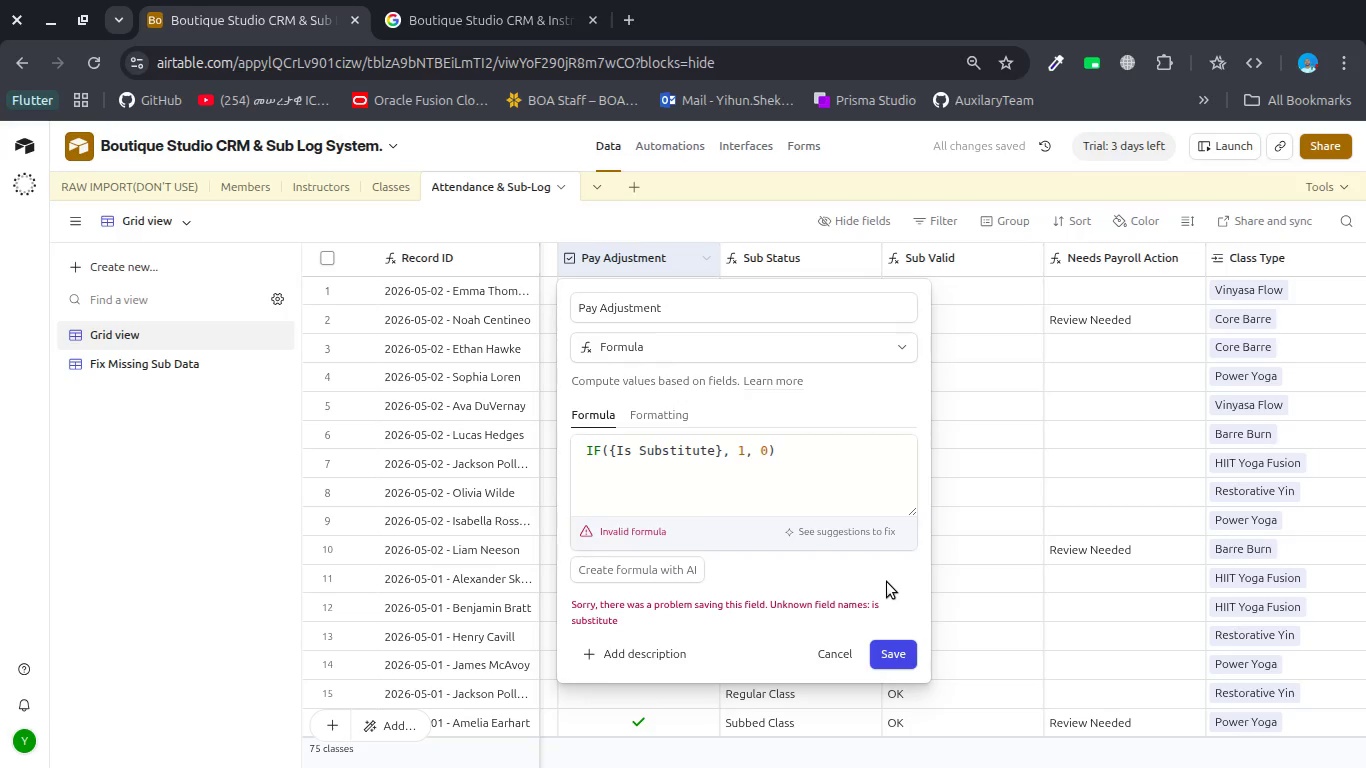 
double_click([668, 454])
 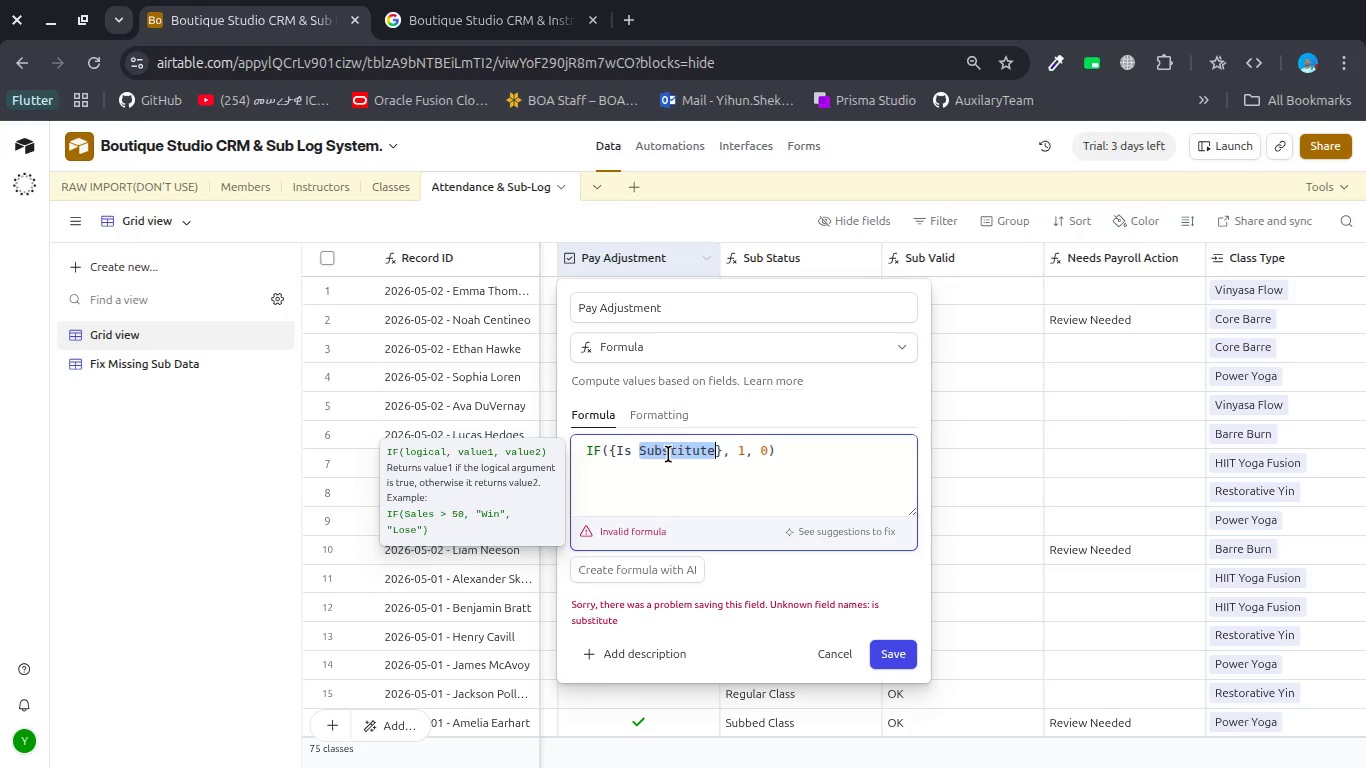 
key(S)
 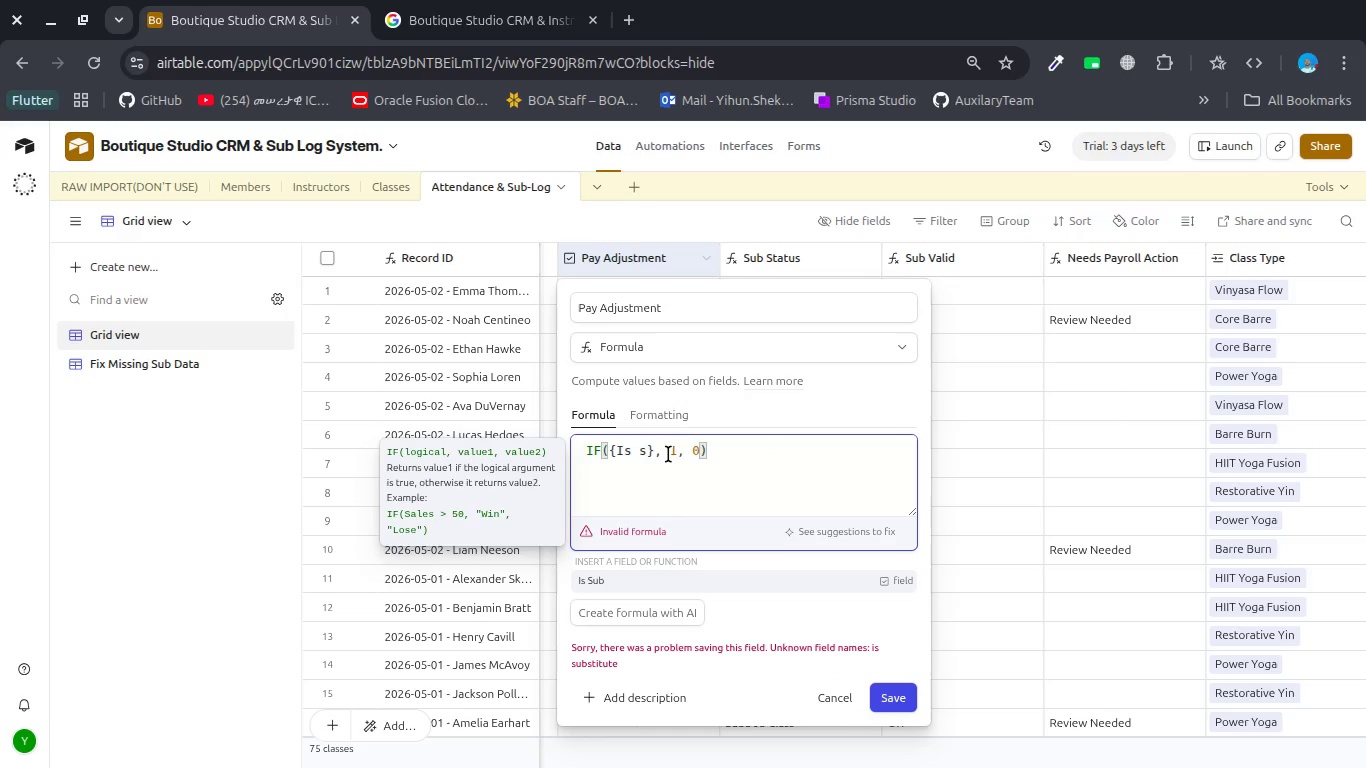 
key(Enter)
 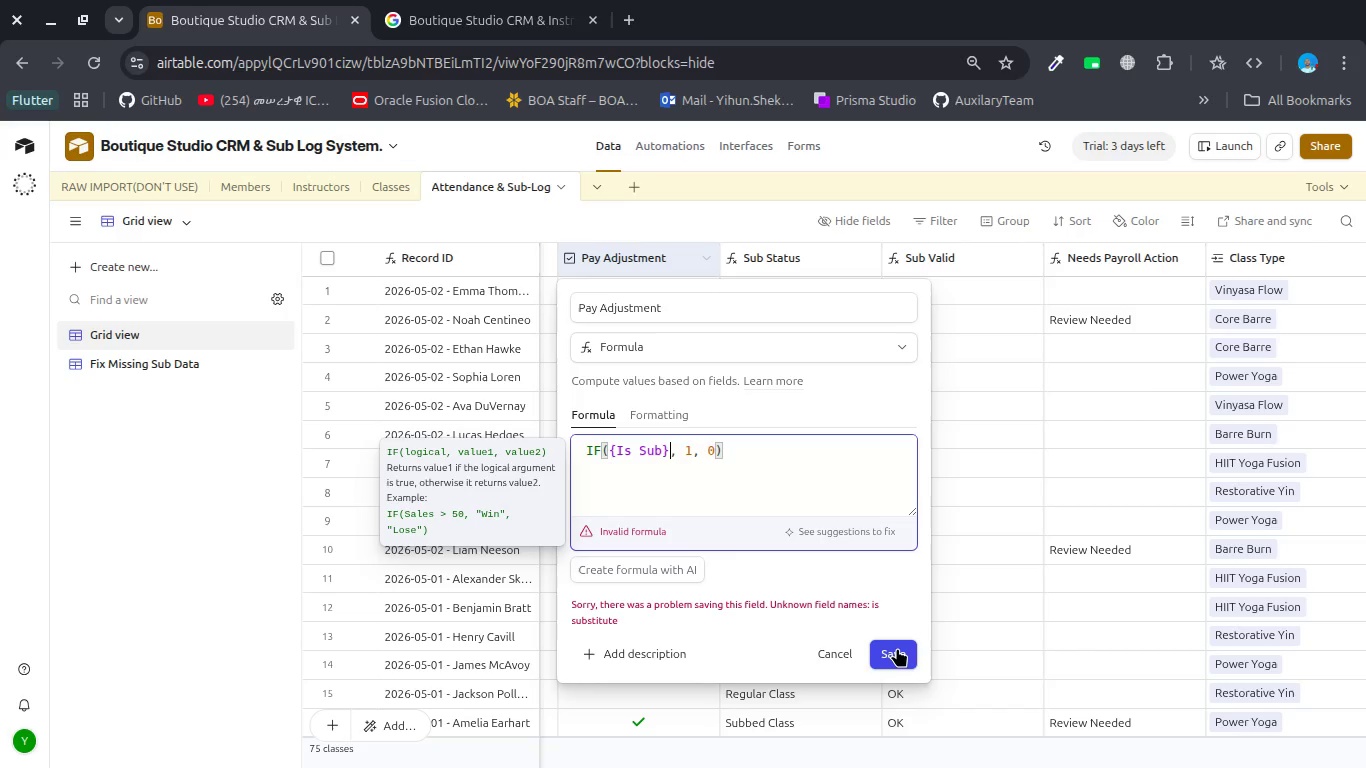 
left_click([897, 648])
 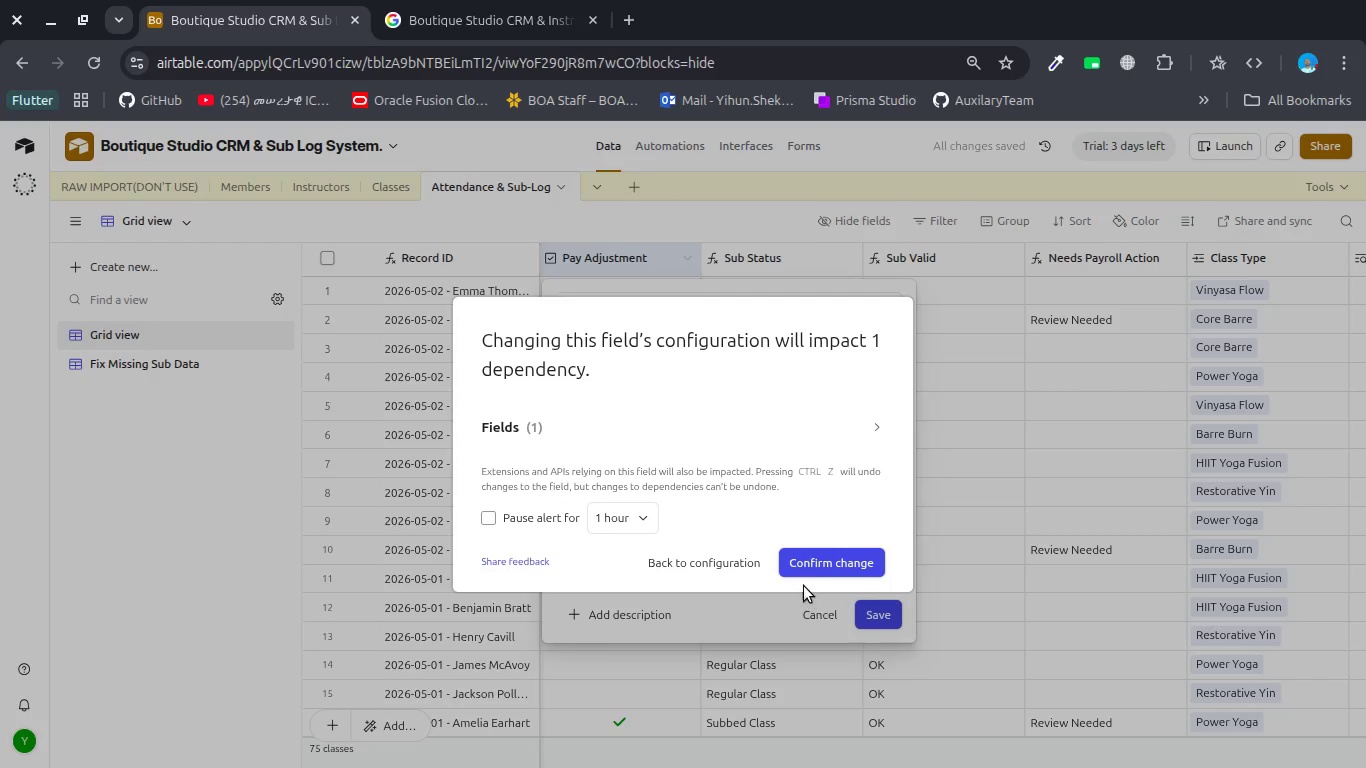 
left_click([817, 563])
 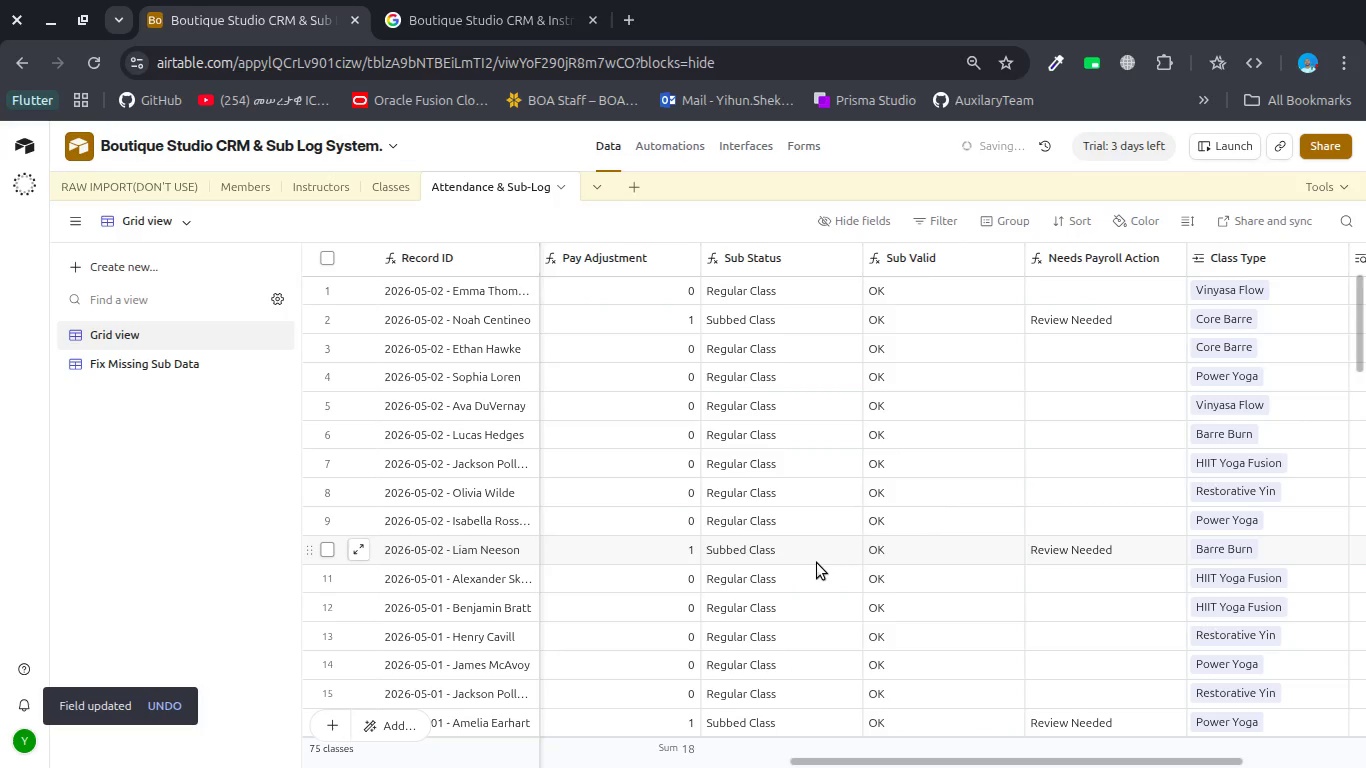 
key(Control+Z)
 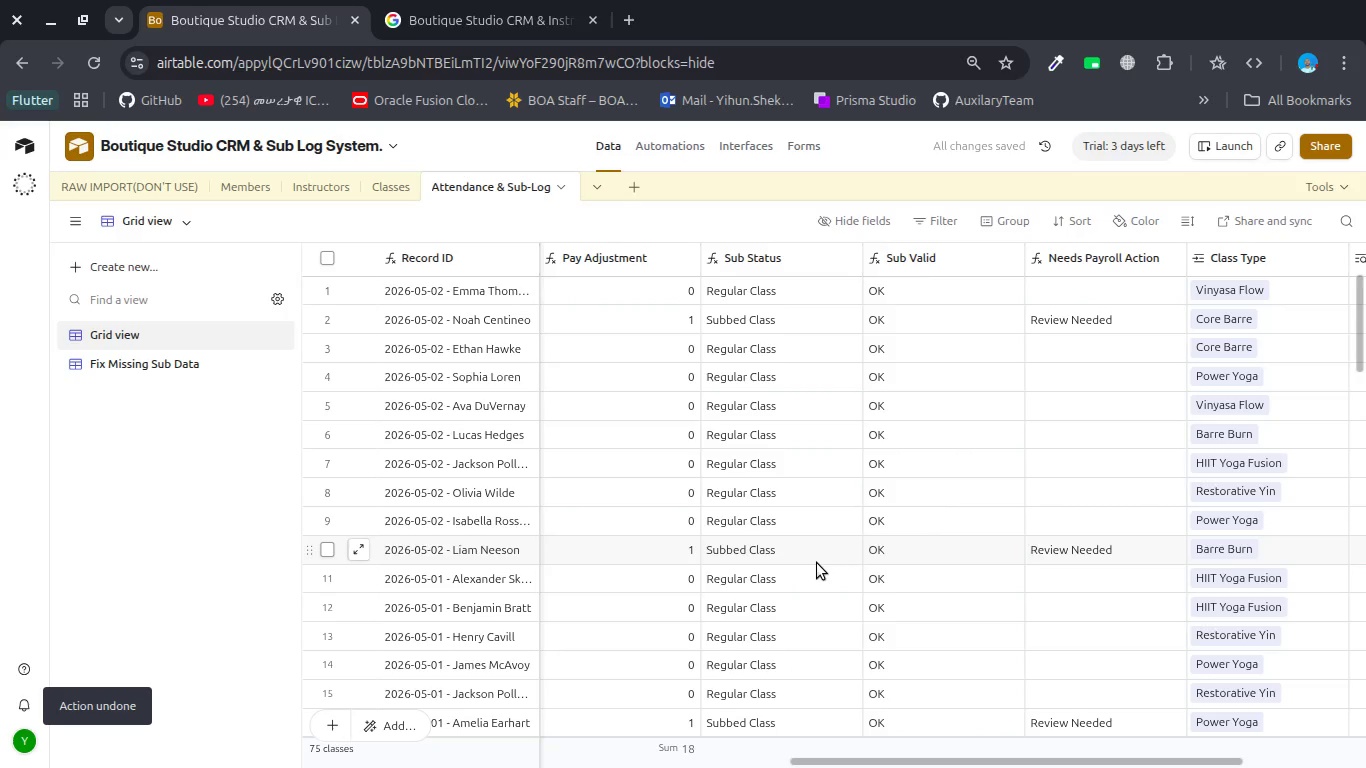 
key(Control+Z)
 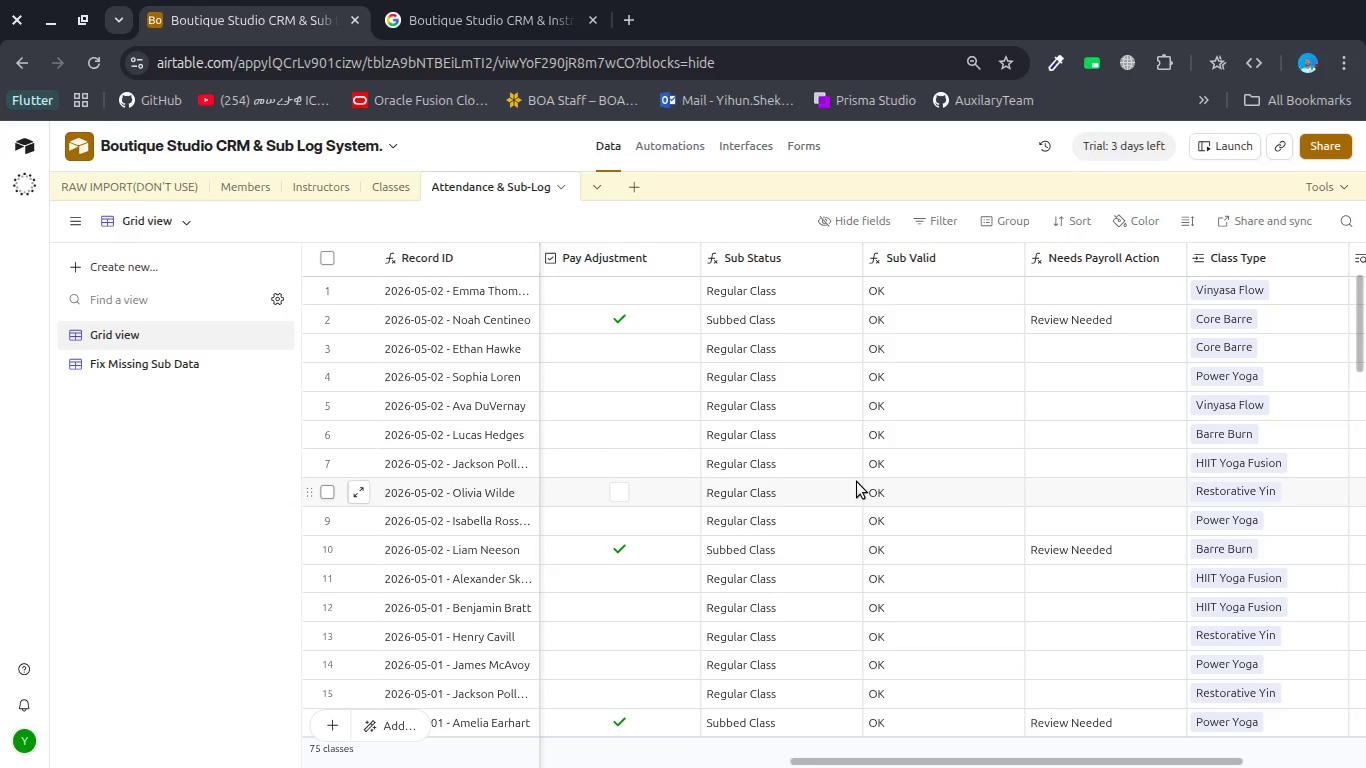 
wait(106.67)
 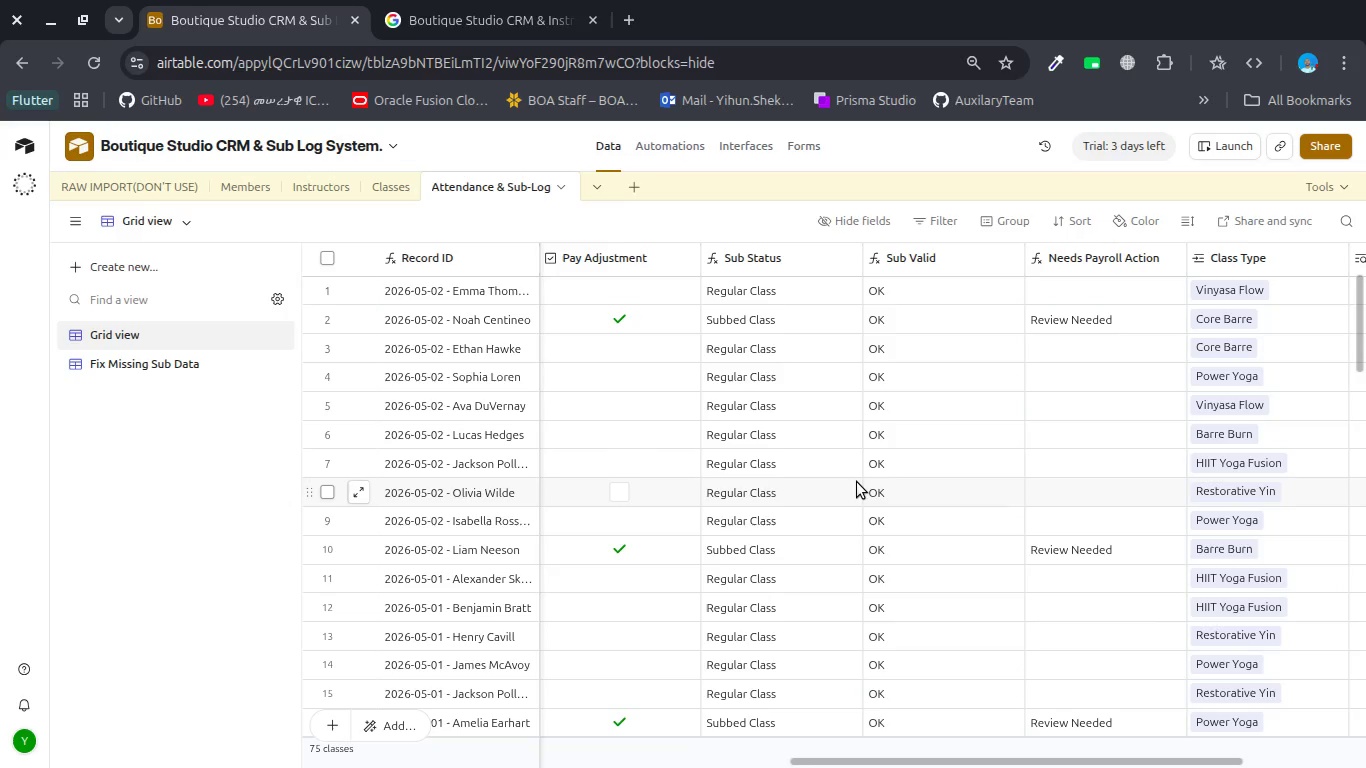 
left_click([381, 198])
 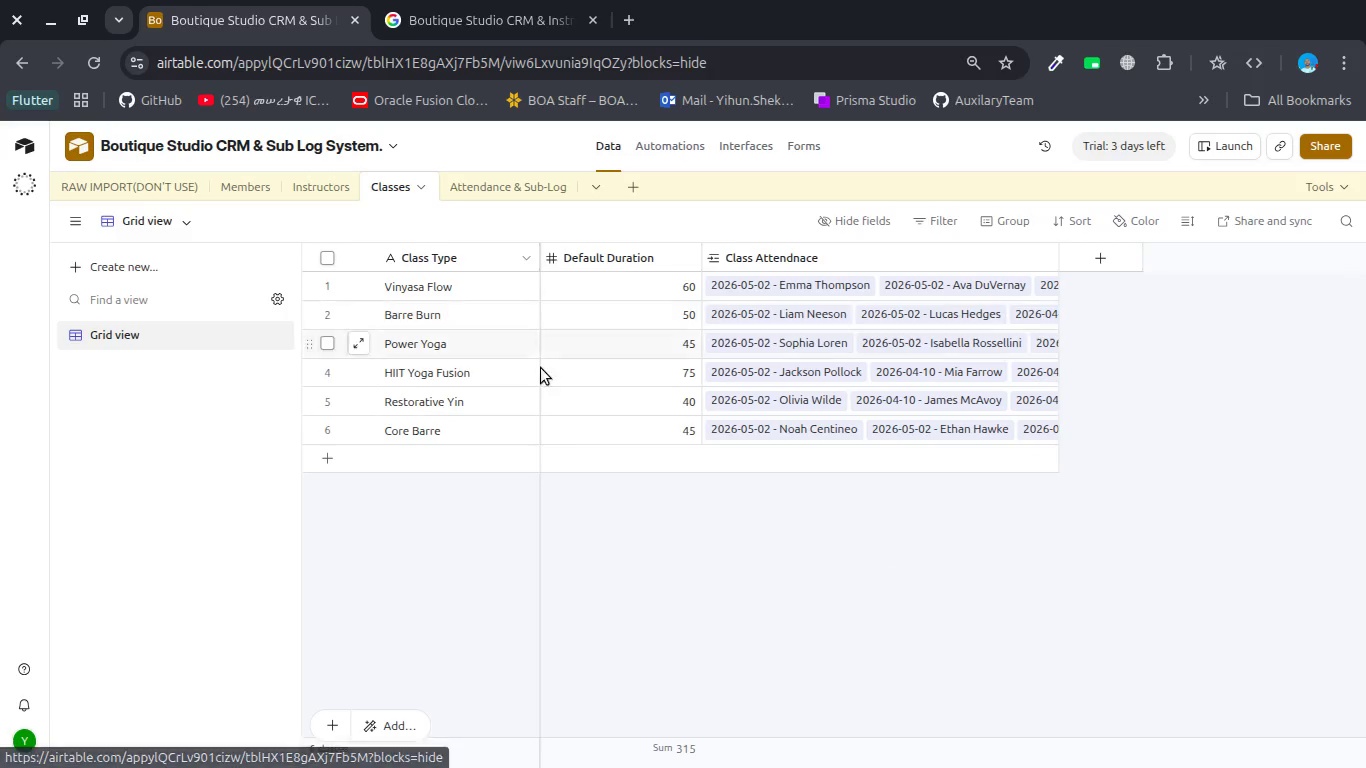 
left_click([586, 446])
 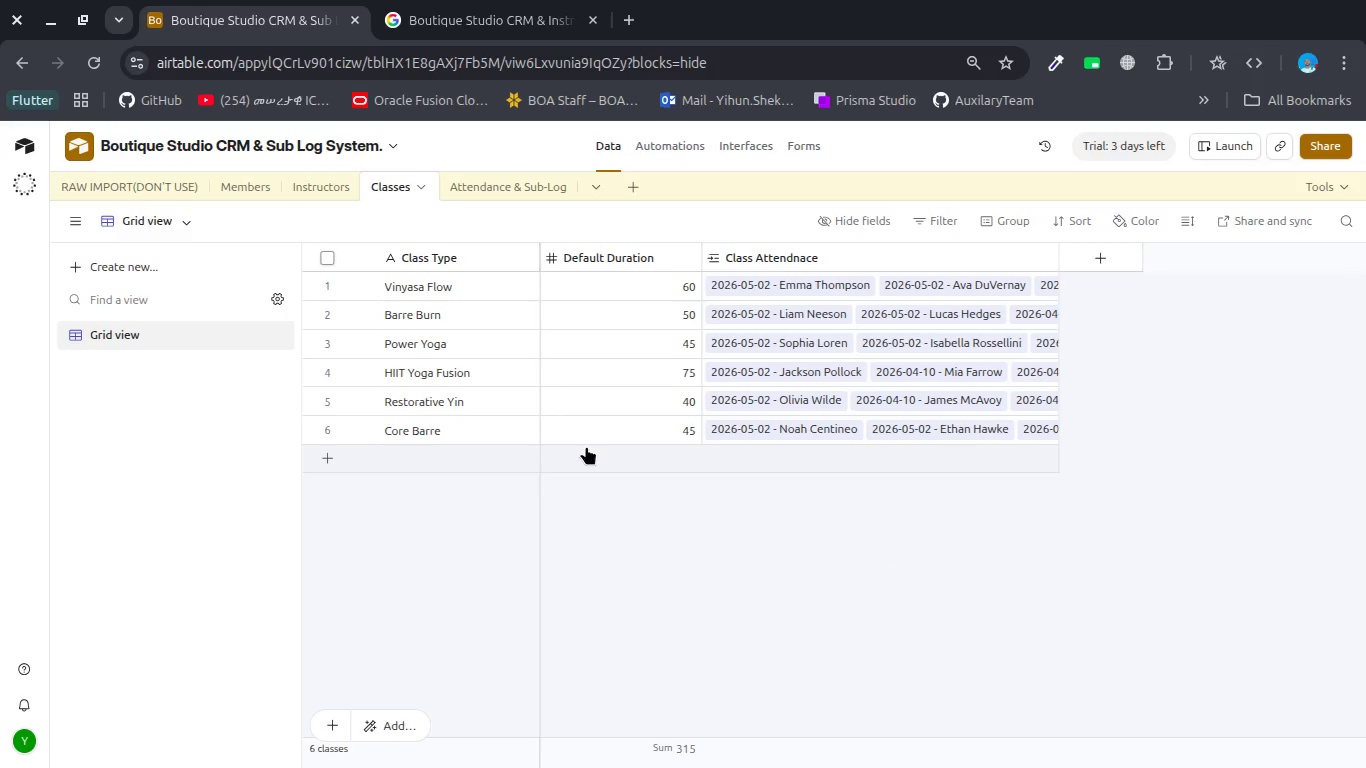 
key(Control+Z)
 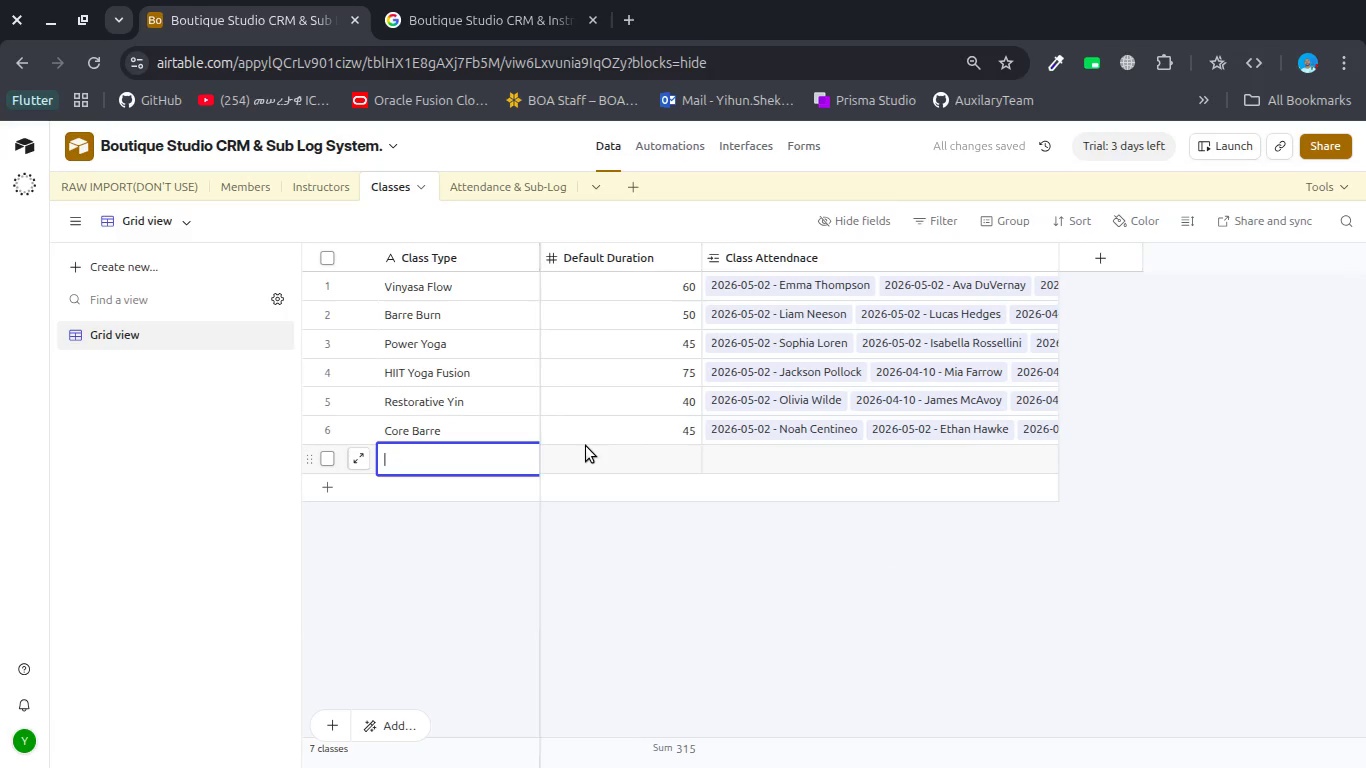 
key(Control+Z)
 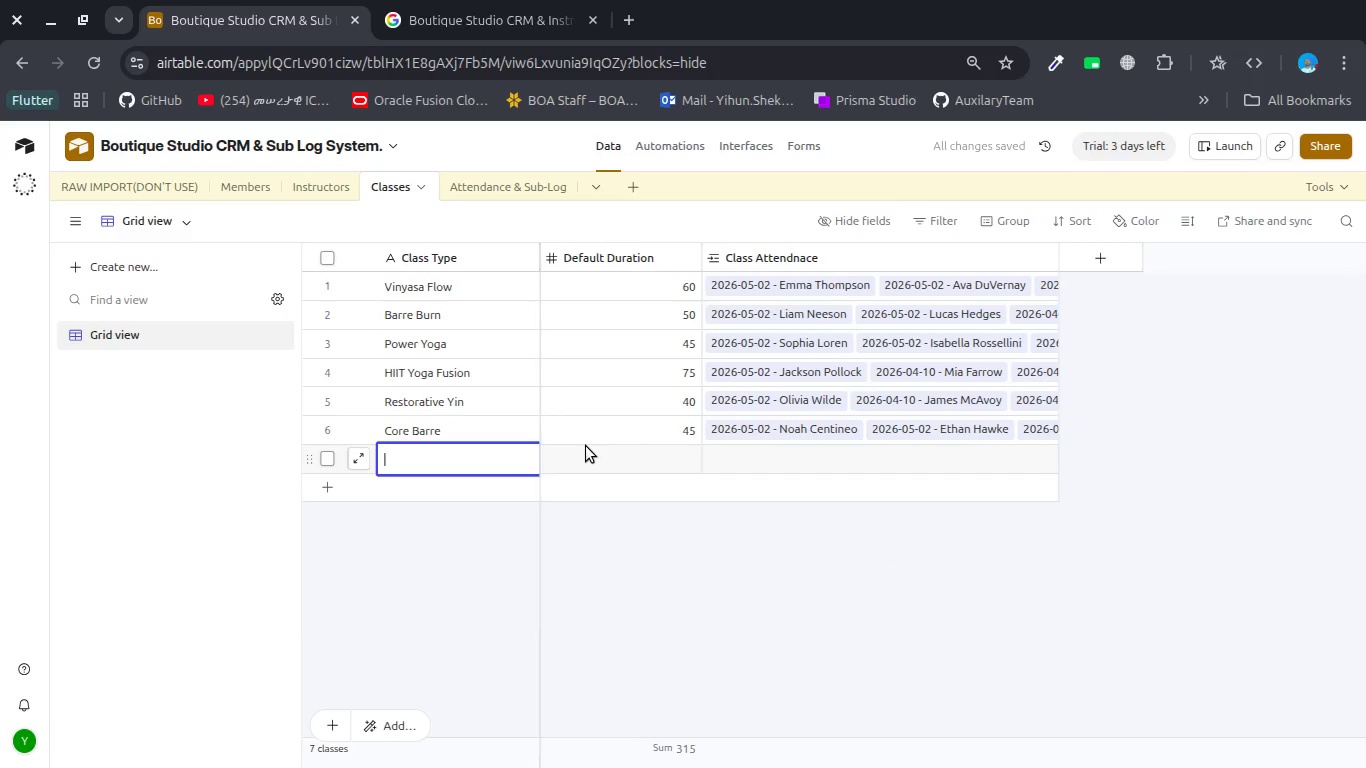 
key(Control+Z)
 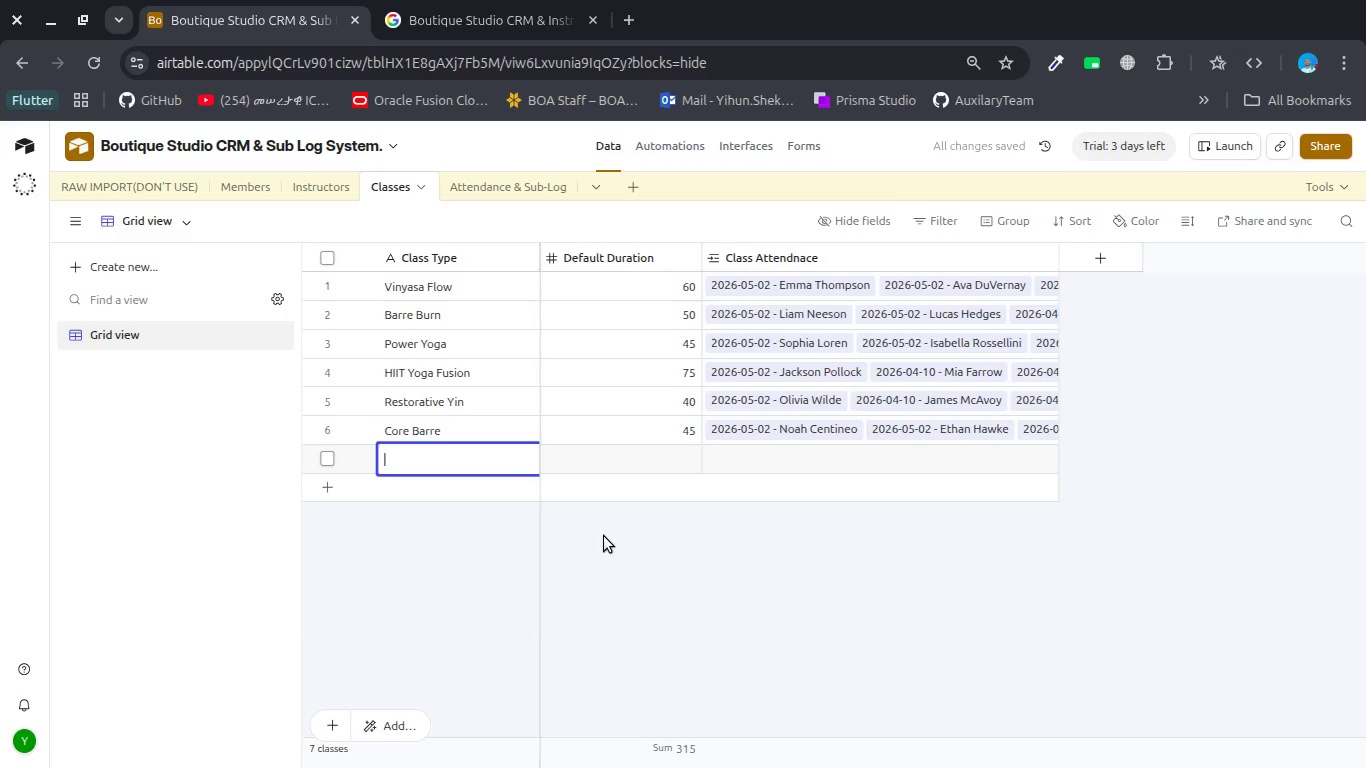 
left_click([604, 536])
 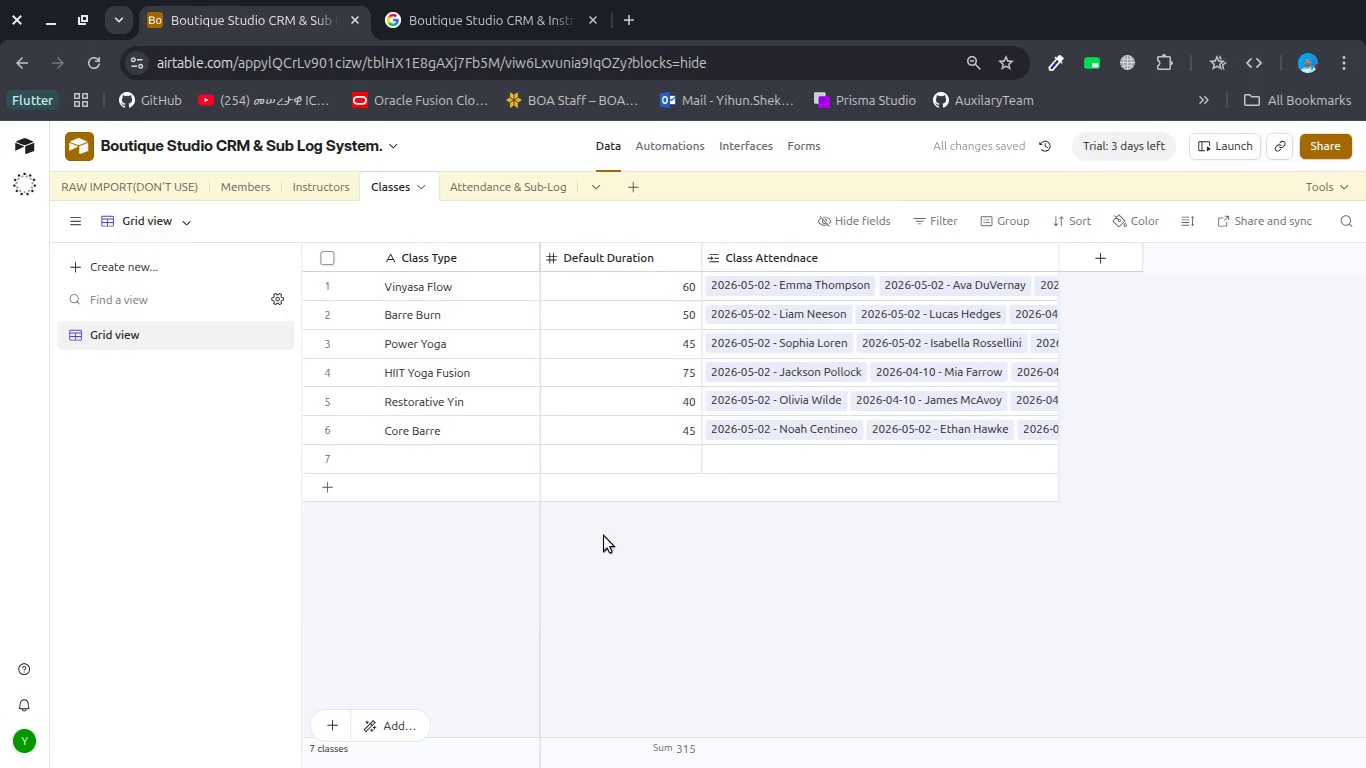 
key(Control+Z)
 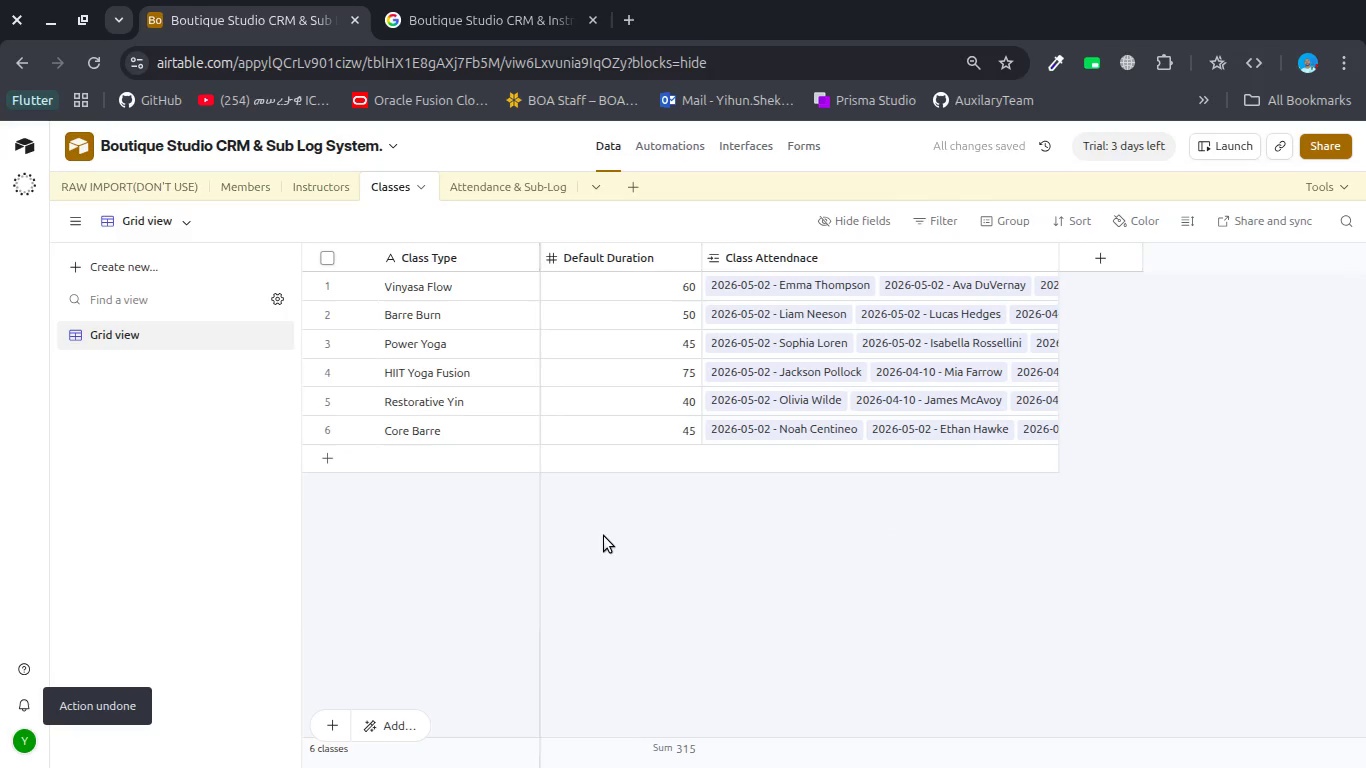 
key(Control+Z)
 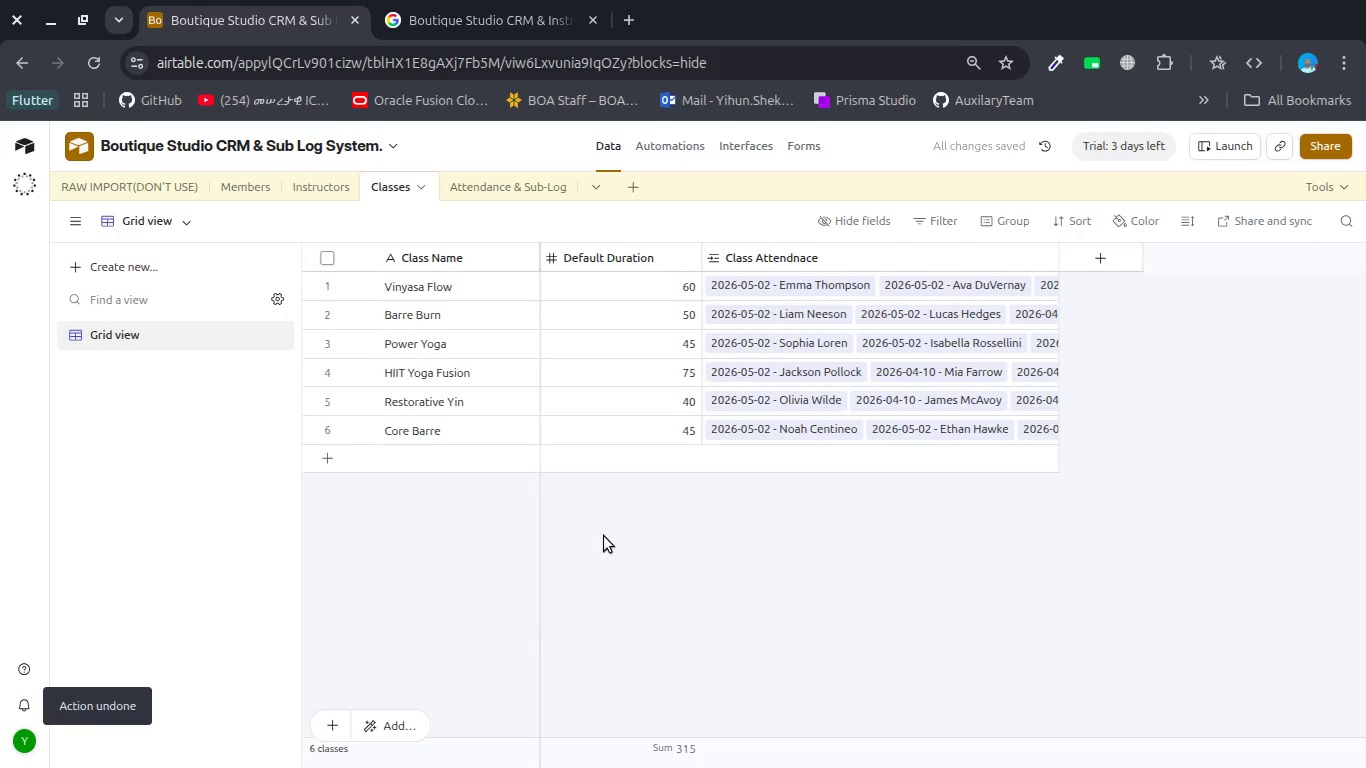 
key(Control+Z)
 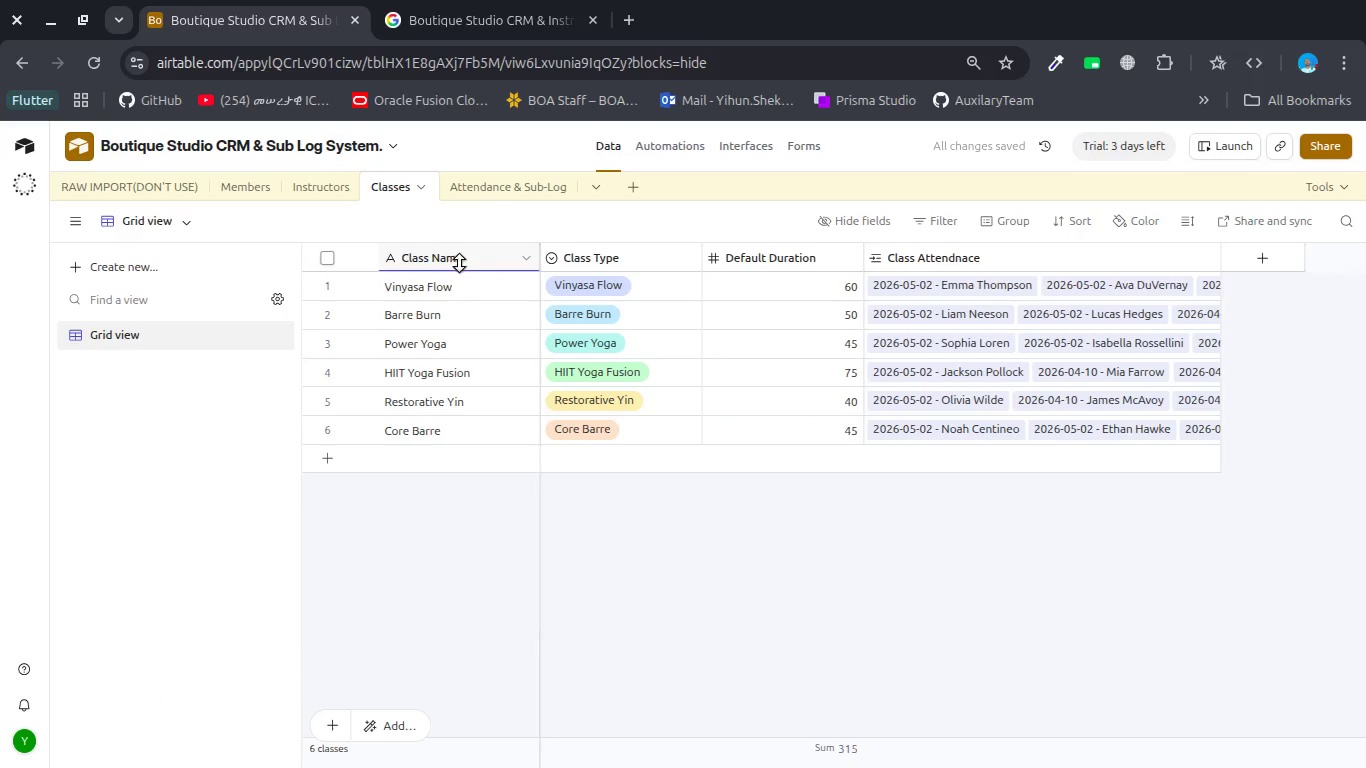 
wait(5.44)
 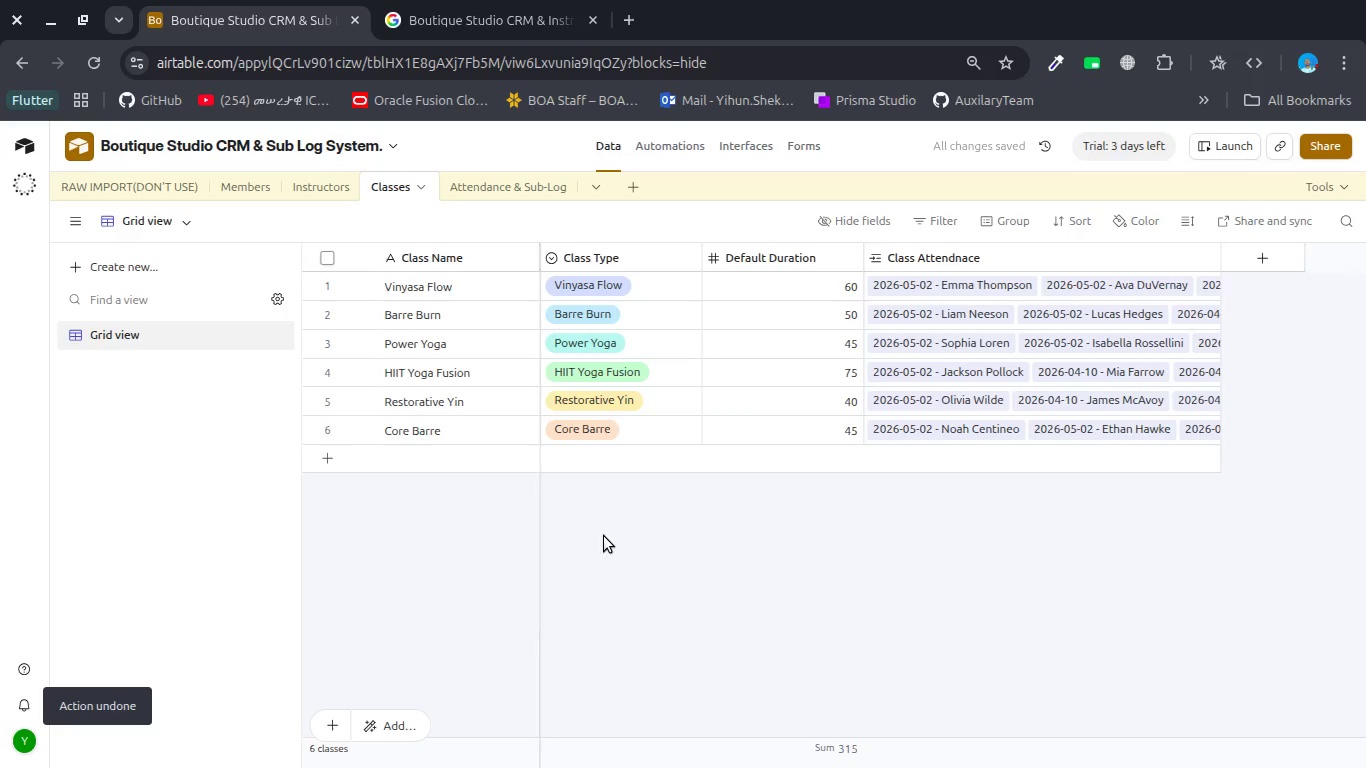 
left_click([635, 287])
 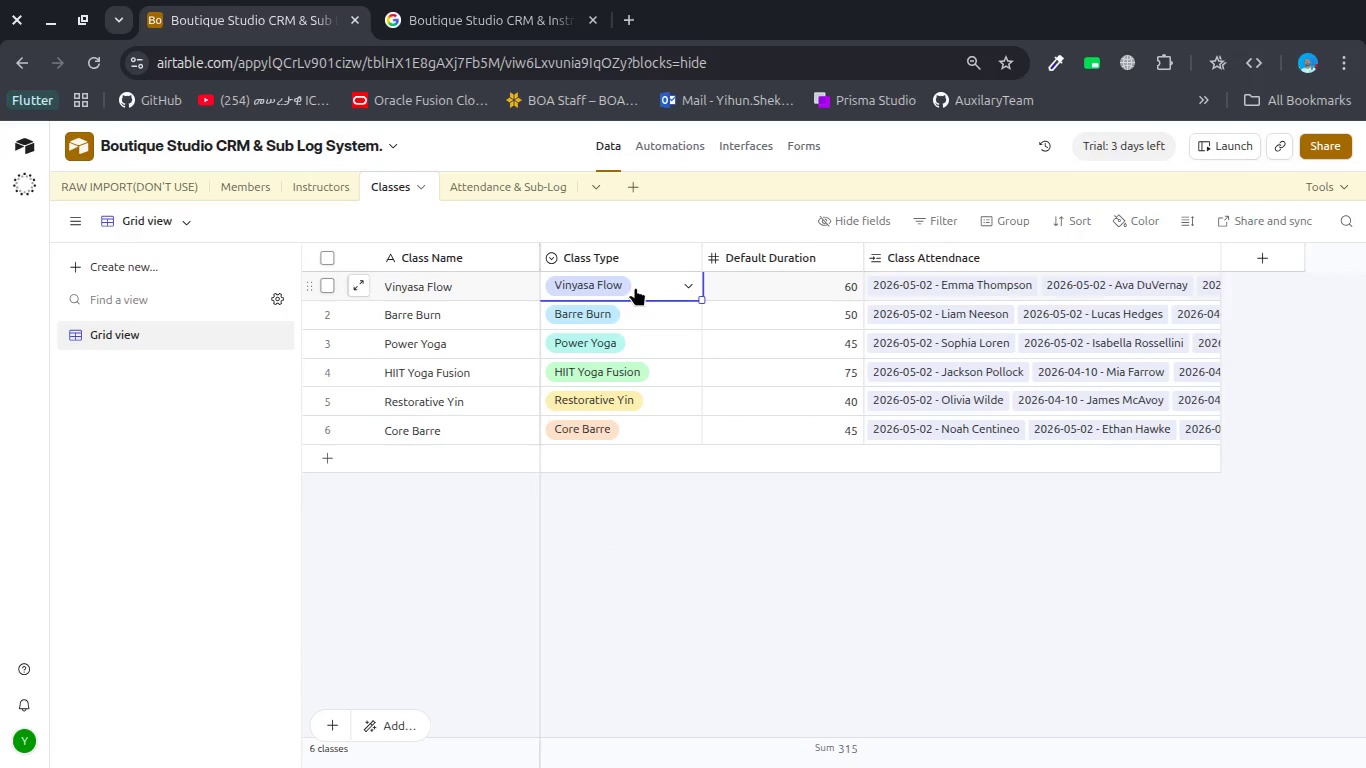 
double_click([635, 287])
 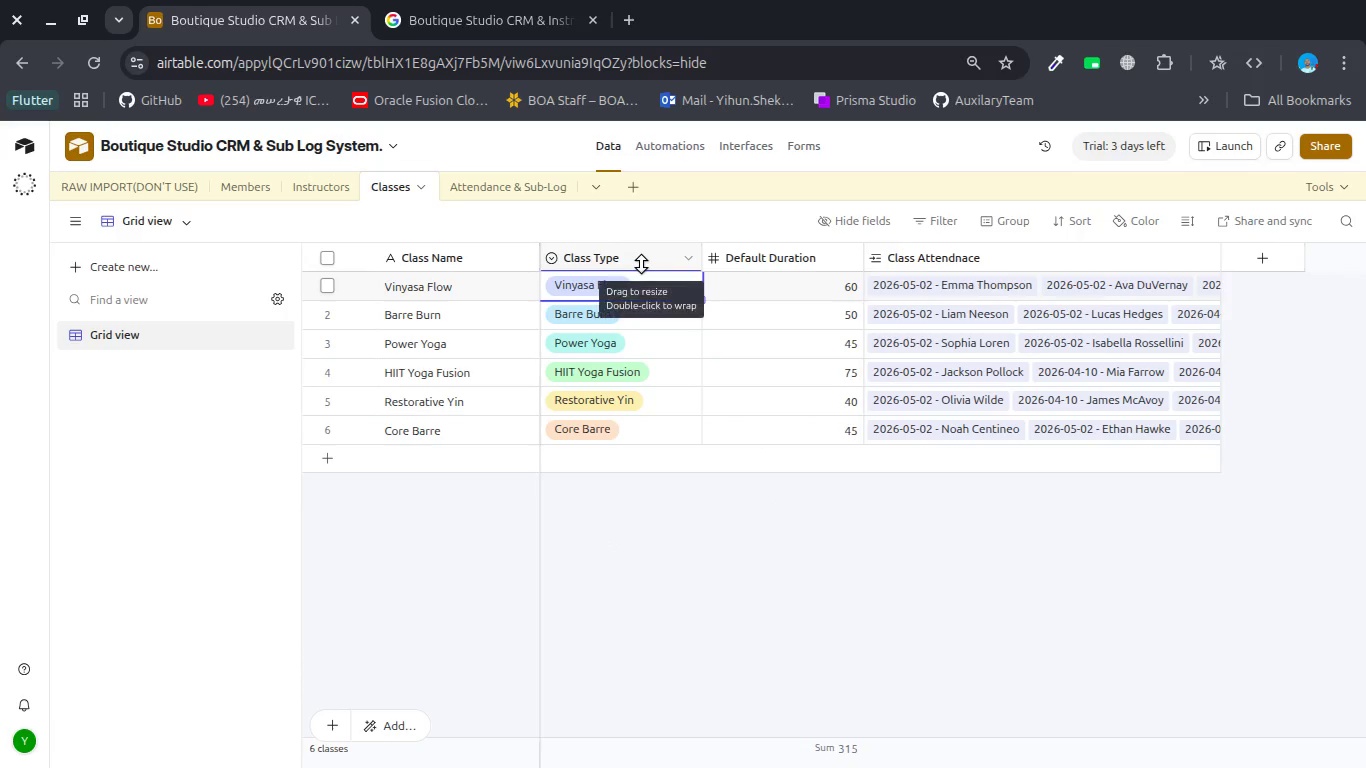 
double_click([641, 264])
 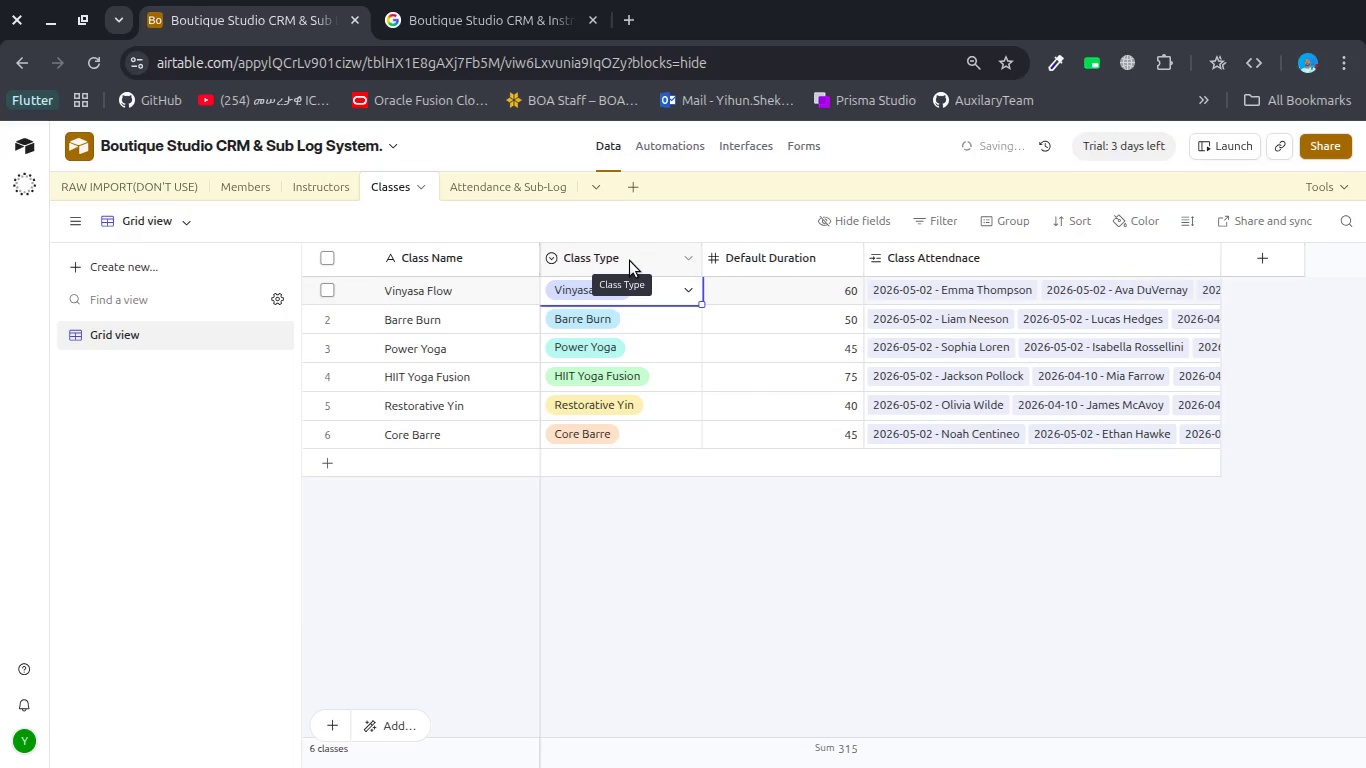 
double_click([630, 261])
 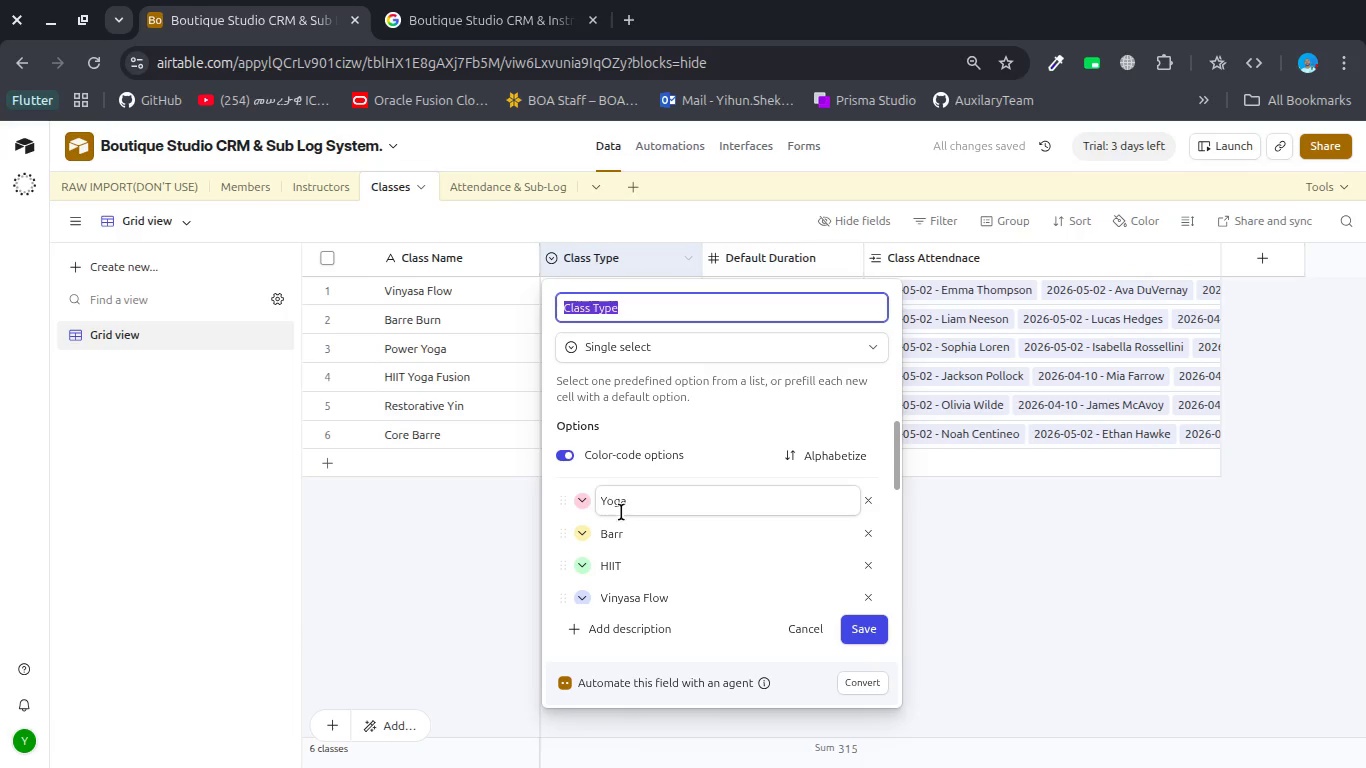 
wait(6.53)
 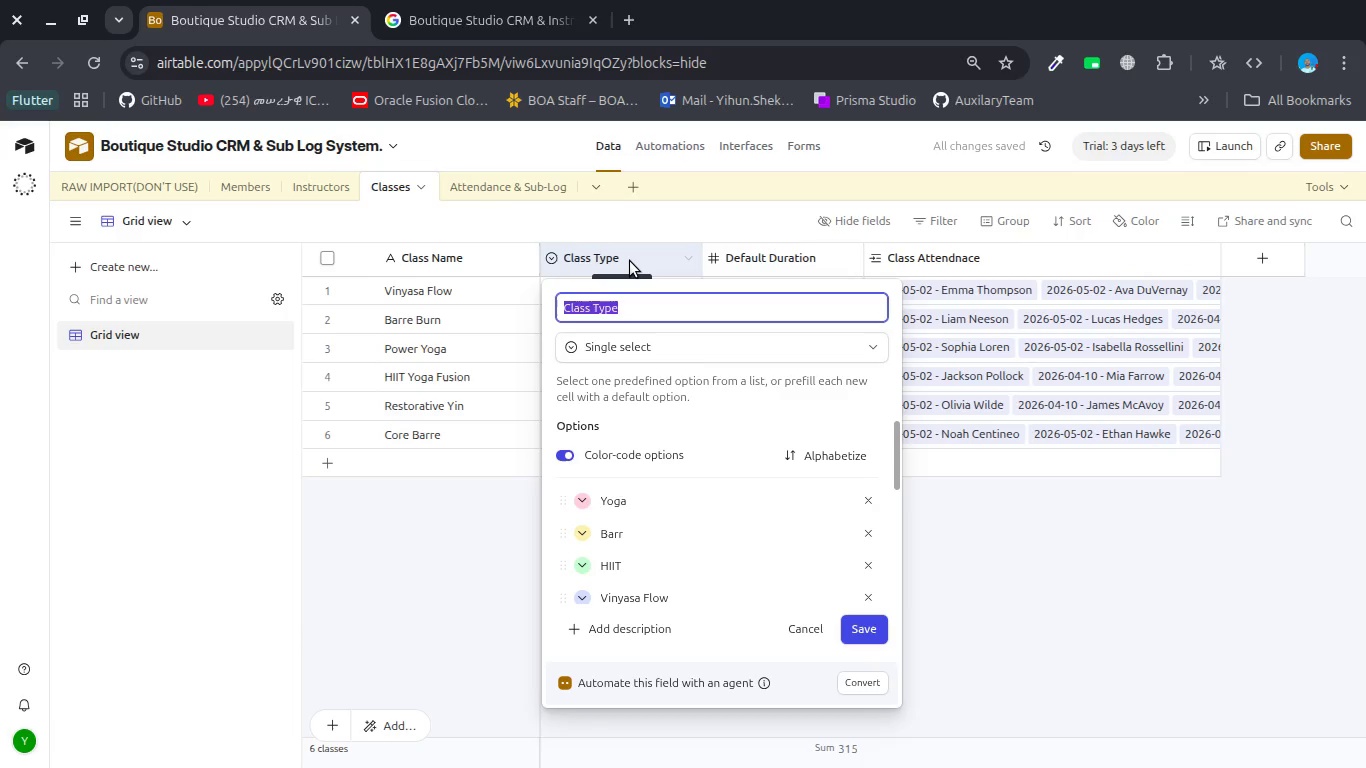 
left_click([639, 534])
 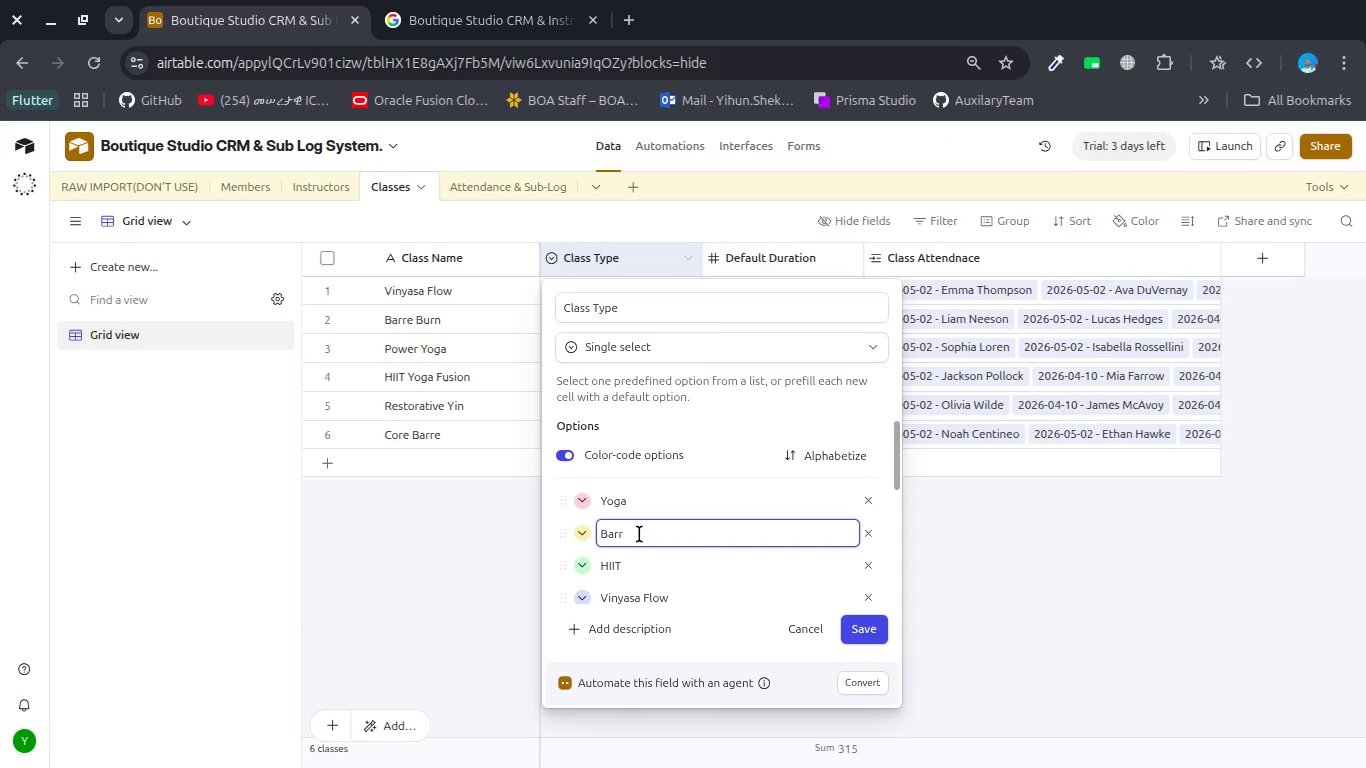 
key(E)
 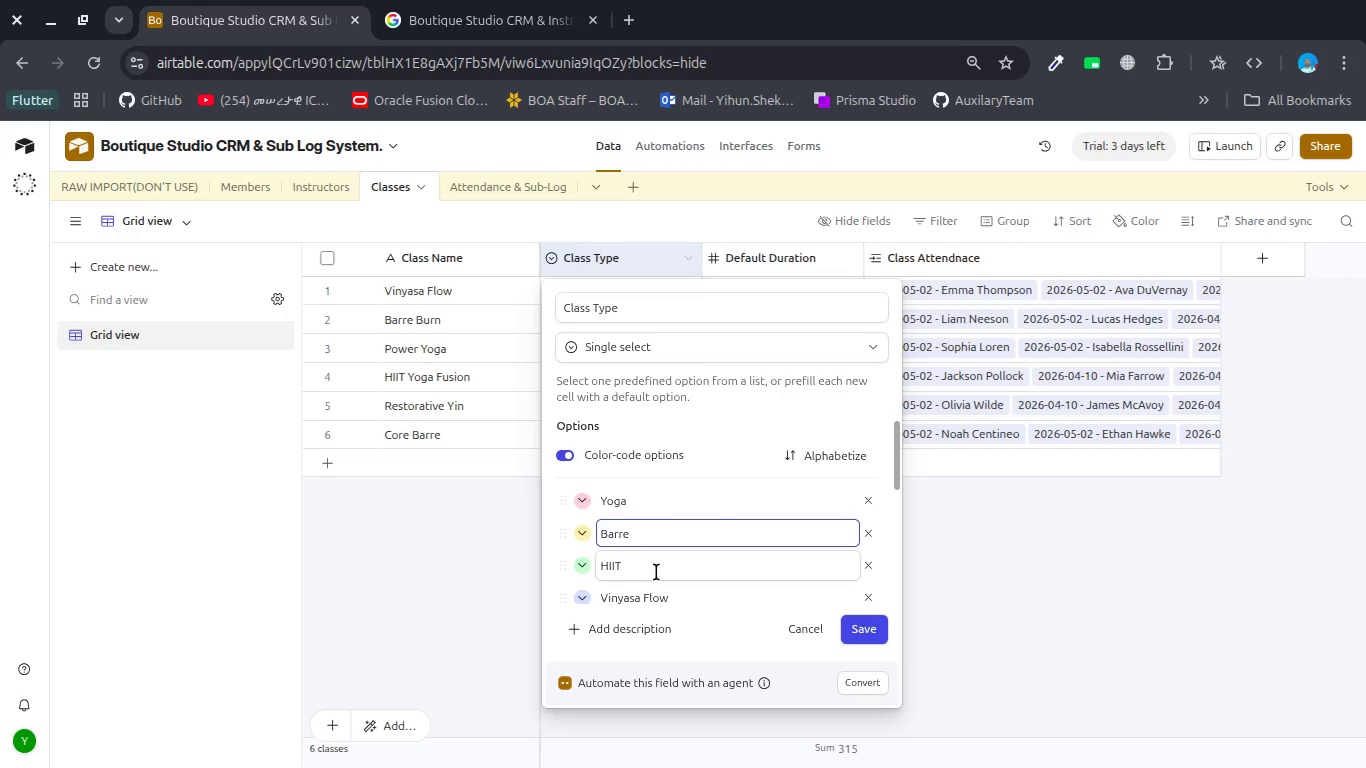 
left_click([656, 572])
 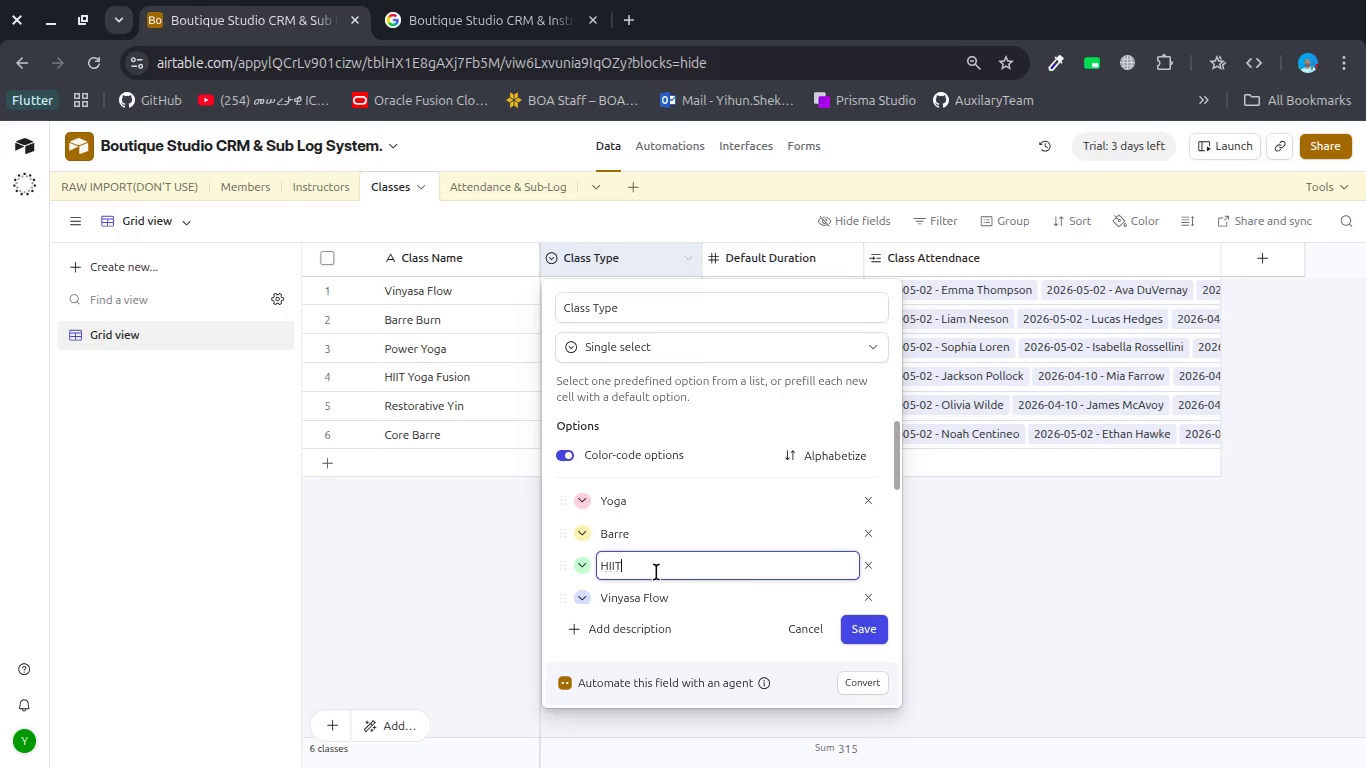 
type( y)
key(Backspace)
type(Yoga)
 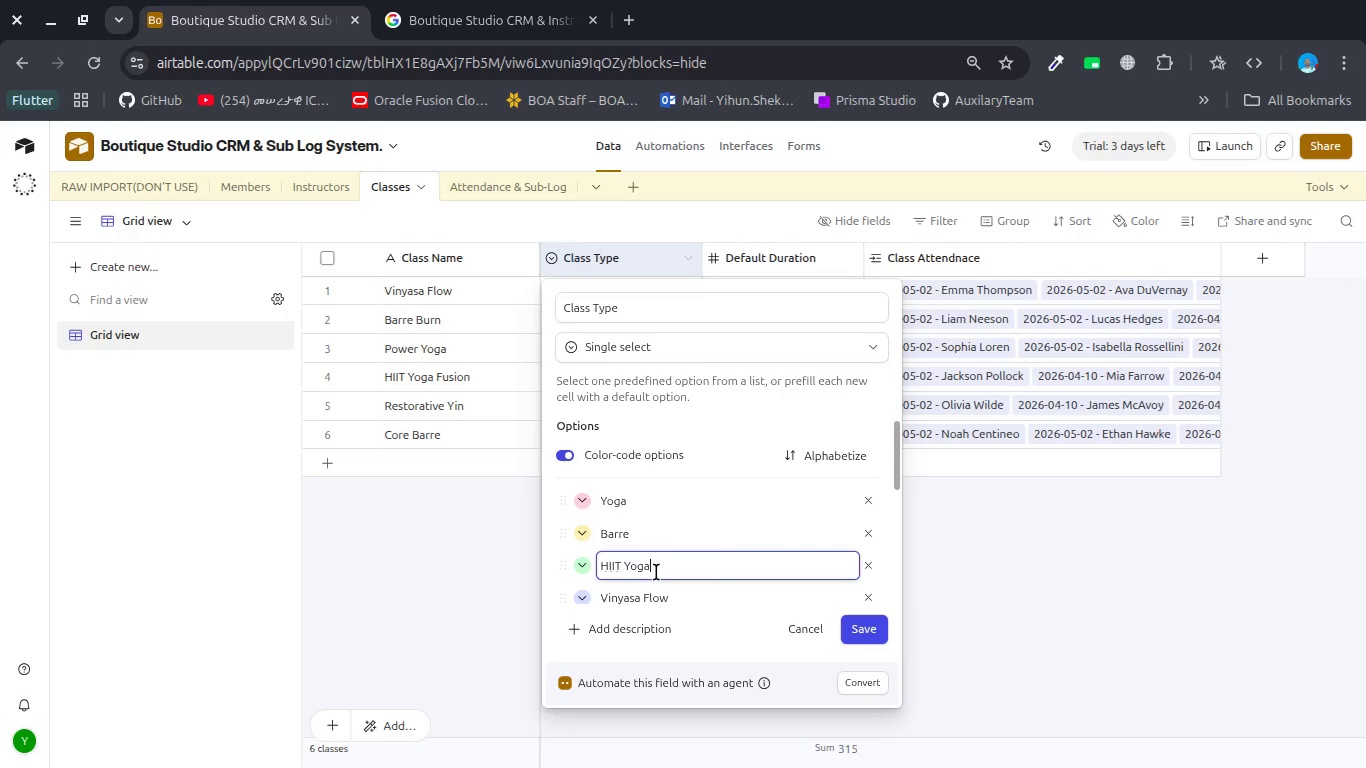 
double_click([661, 595])
 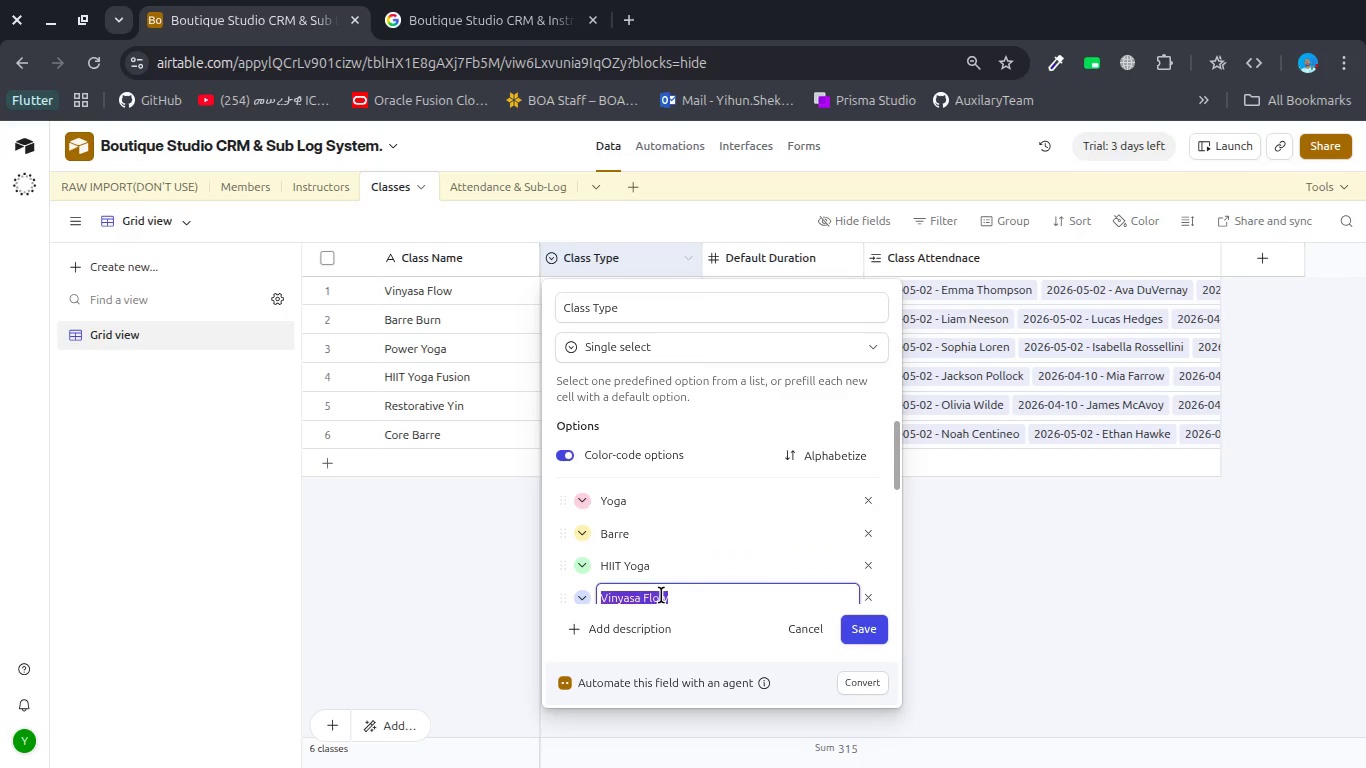 
triple_click([661, 595])
 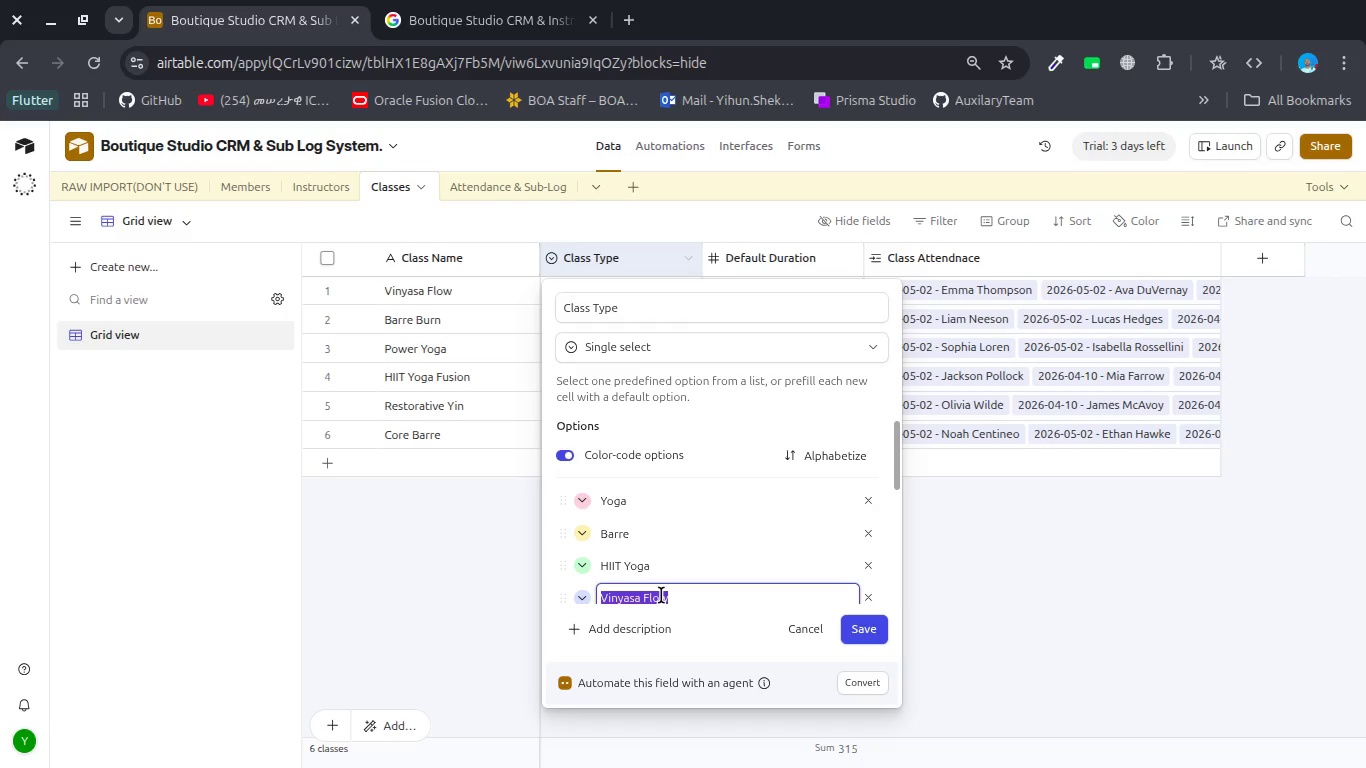 
type(Restorative)
 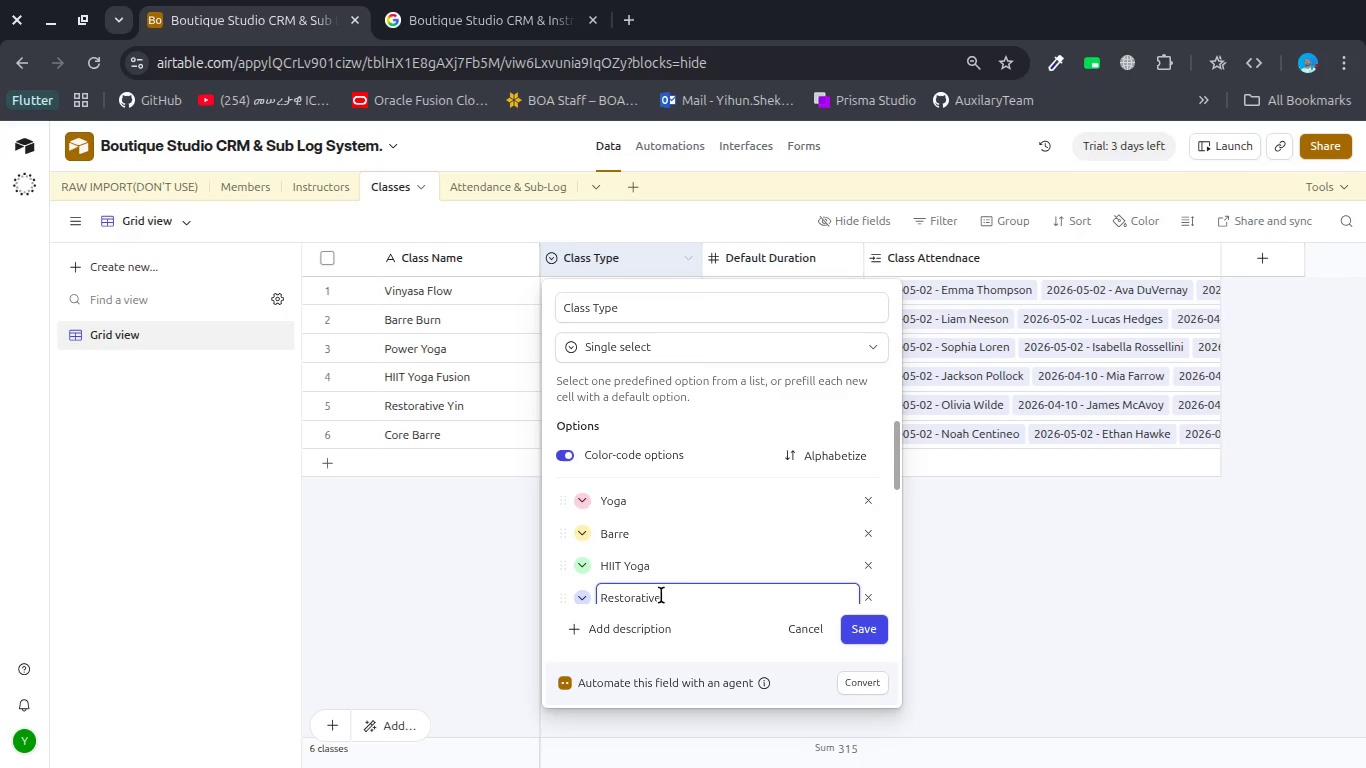 
scroll: coordinate [683, 569], scroll_direction: down, amount: 1.0
 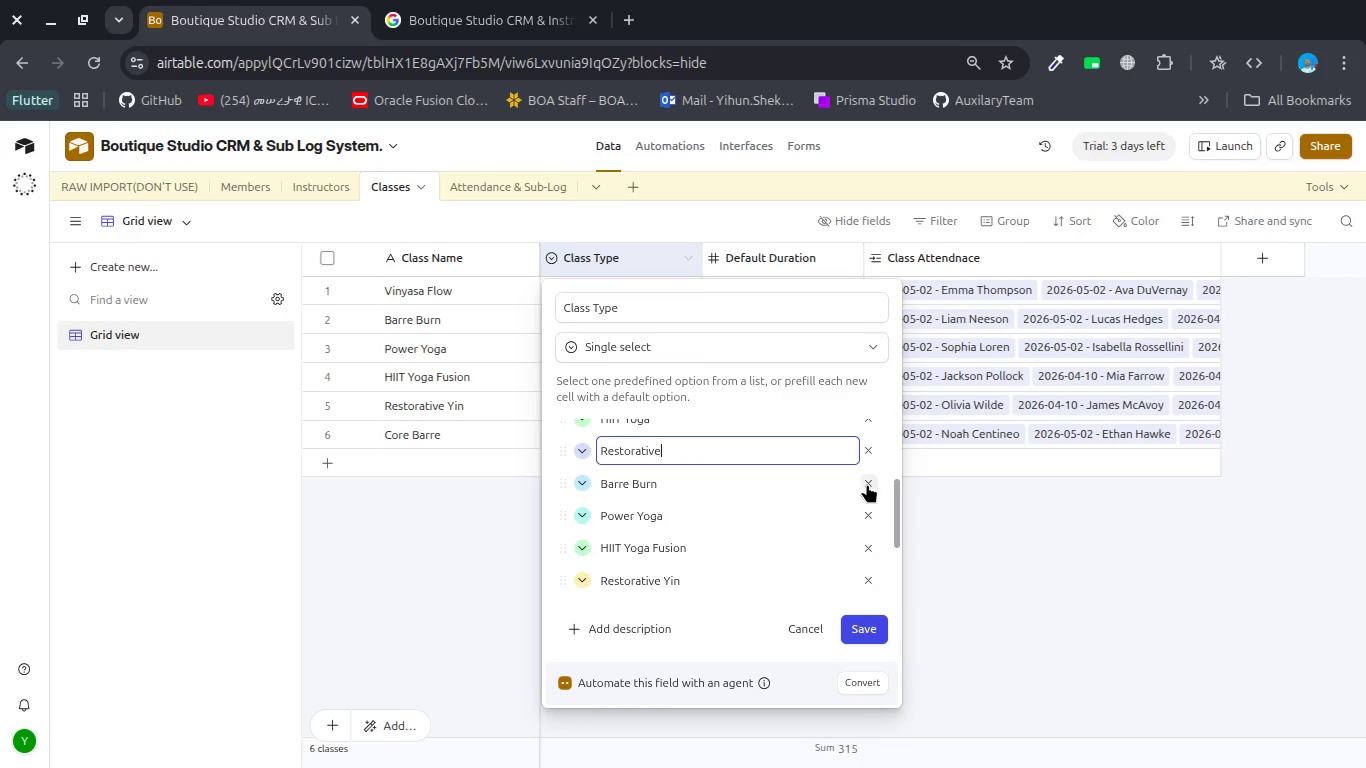 
left_click([869, 484])
 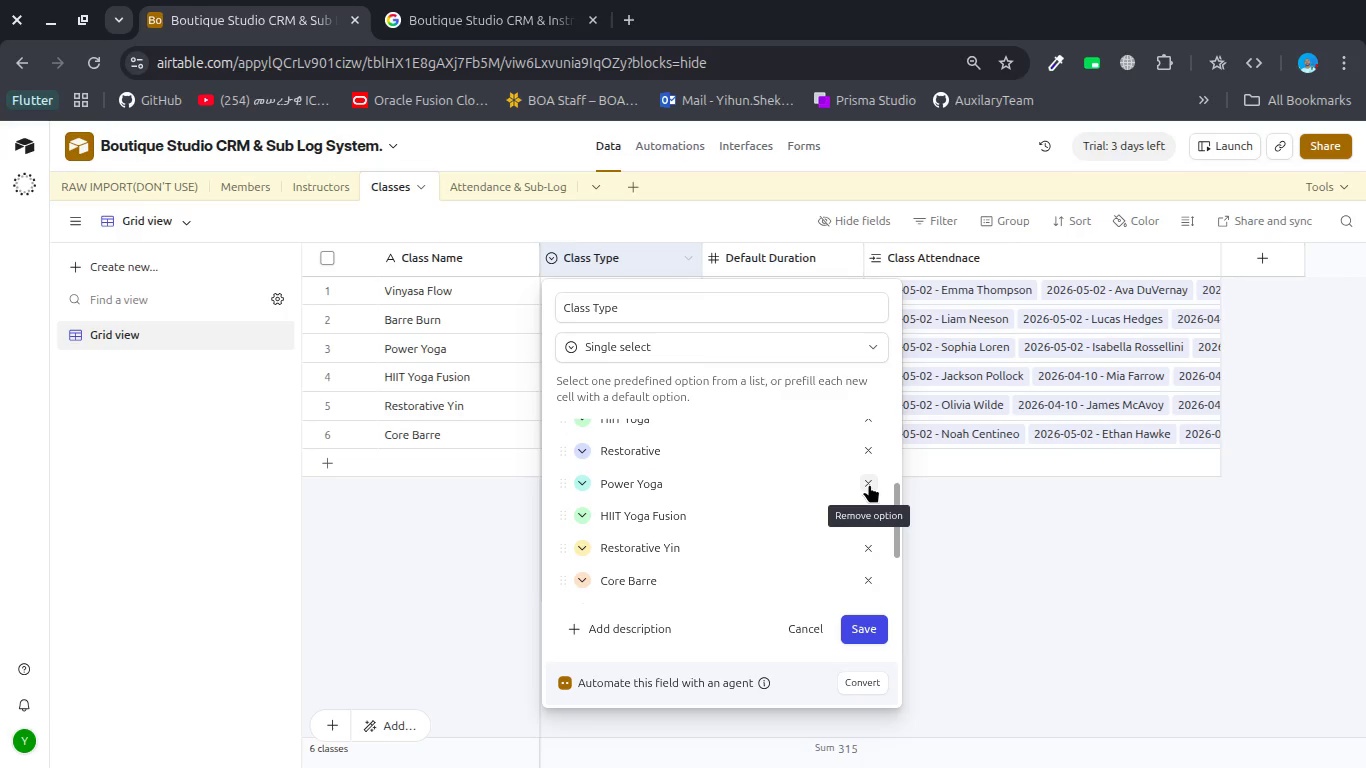 
left_click([869, 484])
 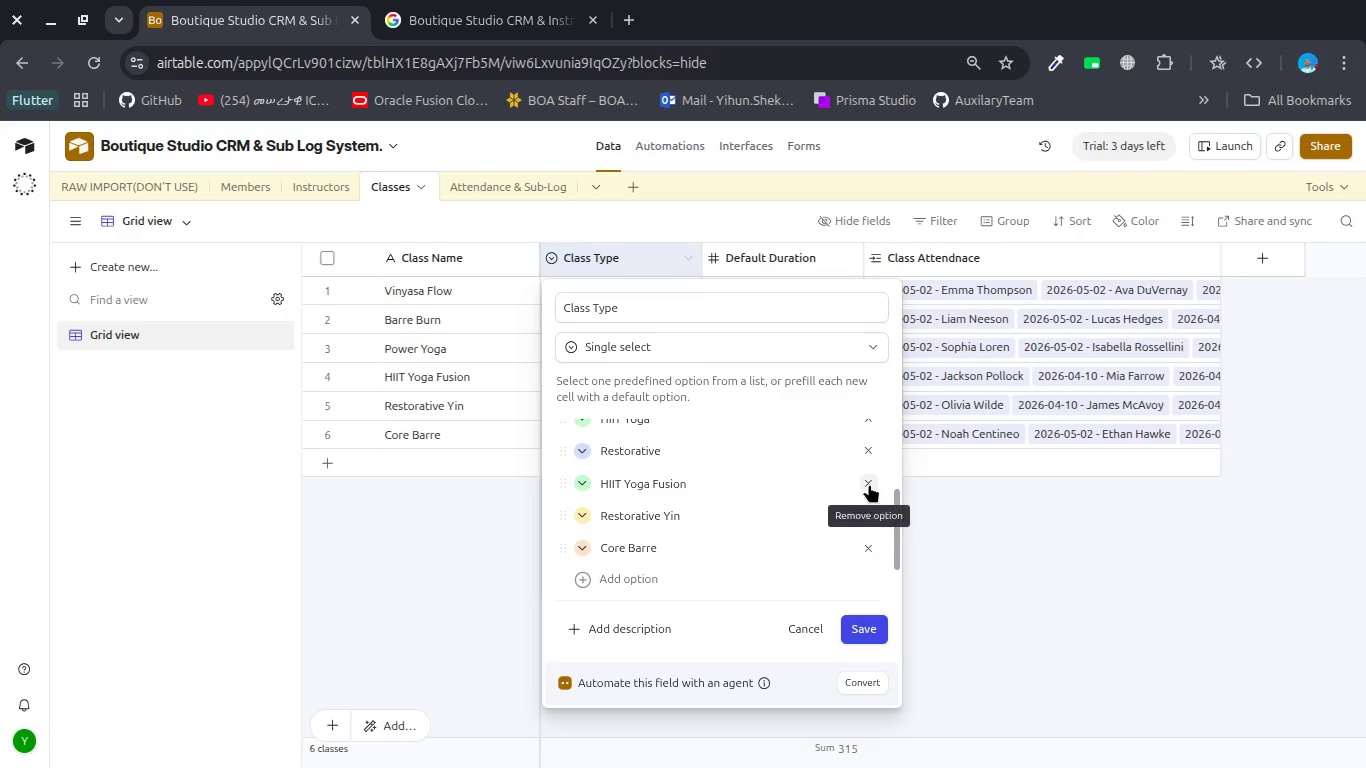 
left_click([869, 484])
 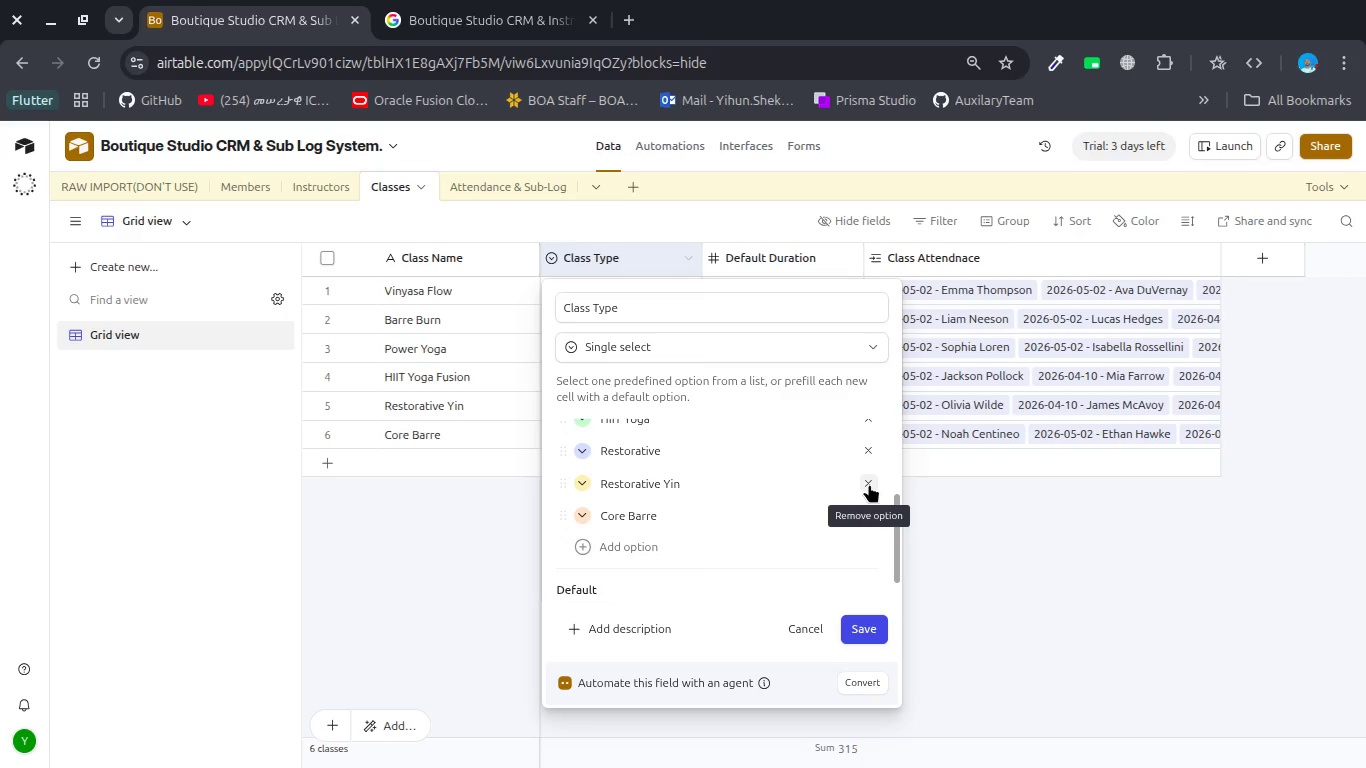 
left_click([869, 484])
 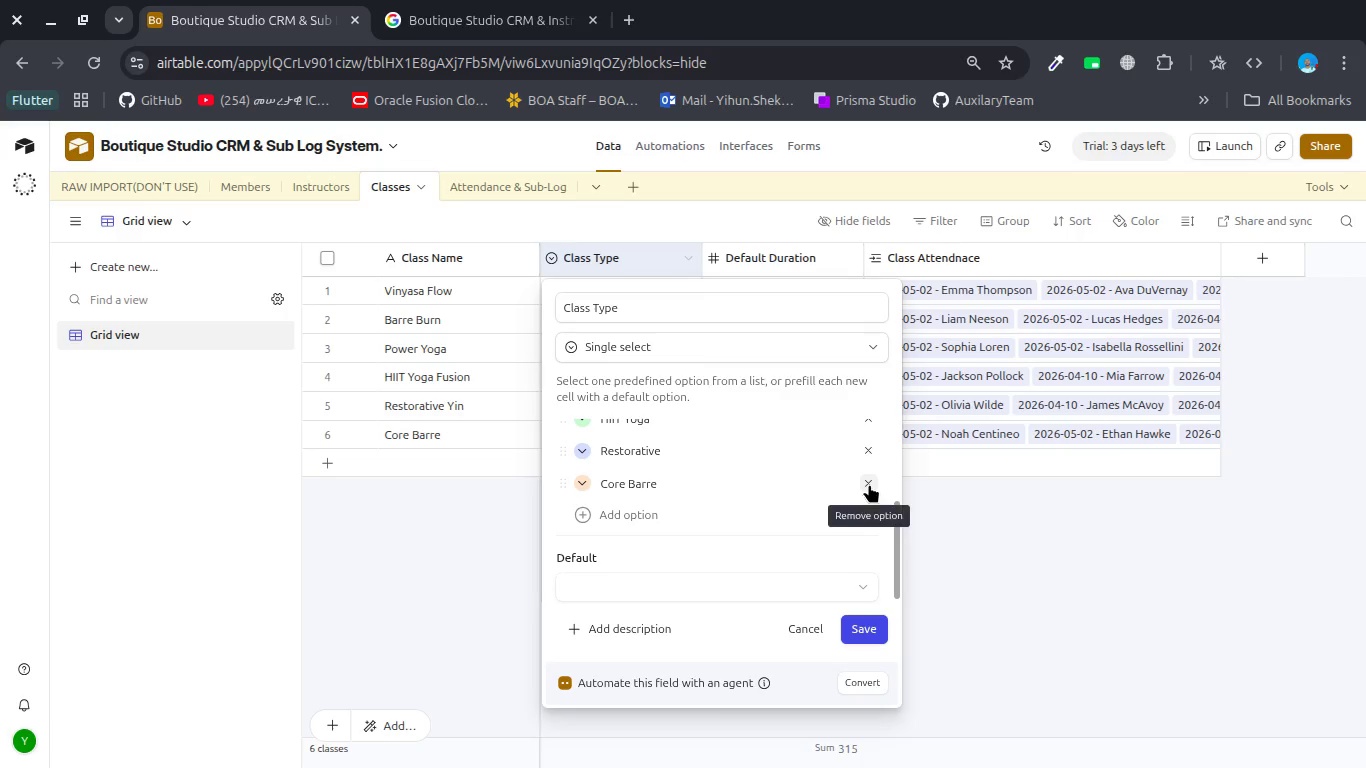 
left_click([869, 484])
 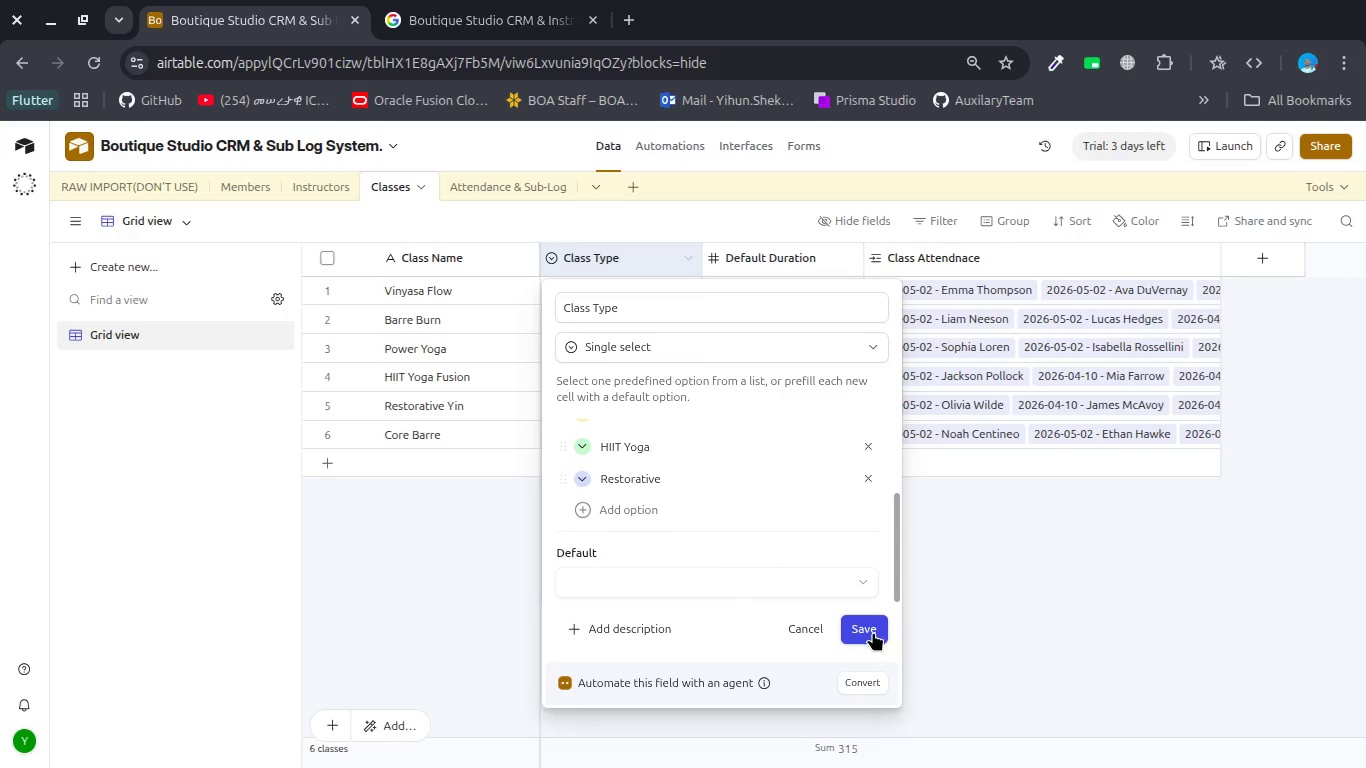 
left_click([868, 636])
 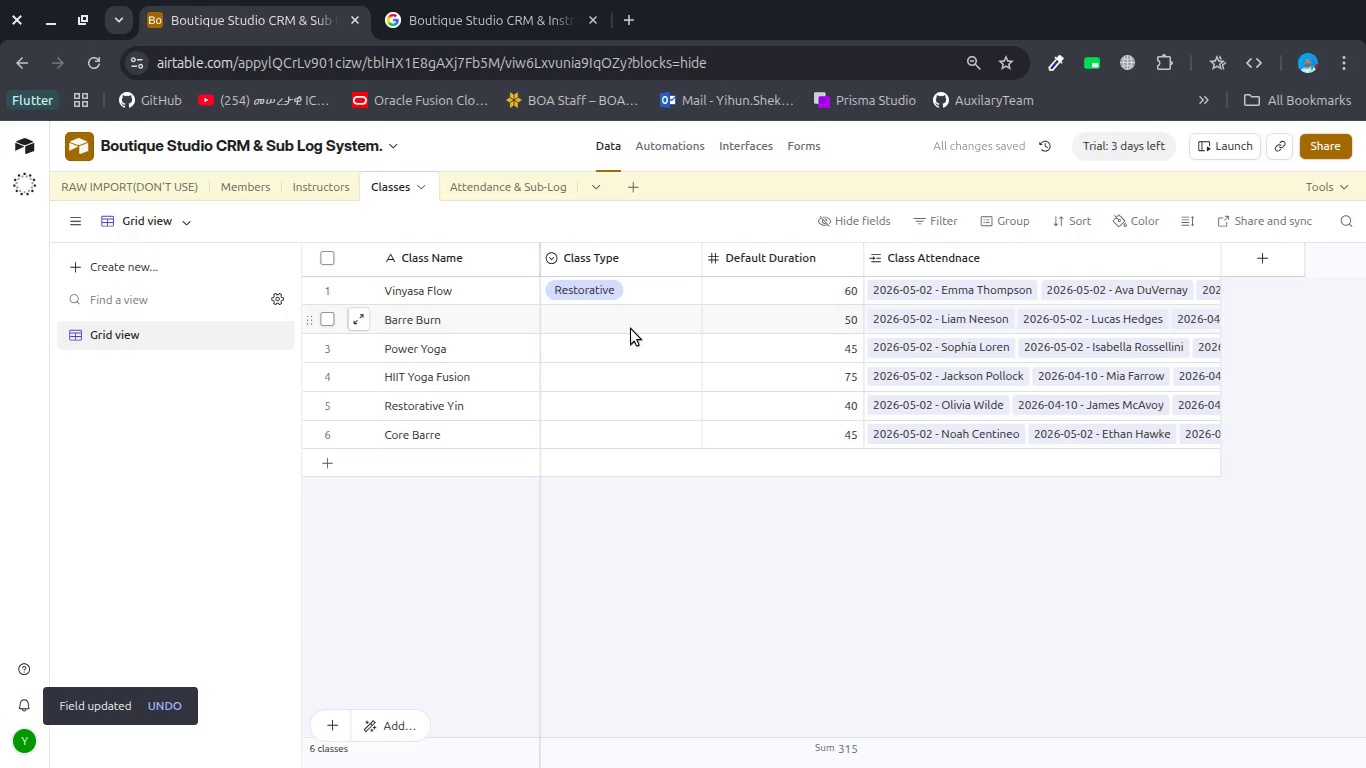 
wait(9.61)
 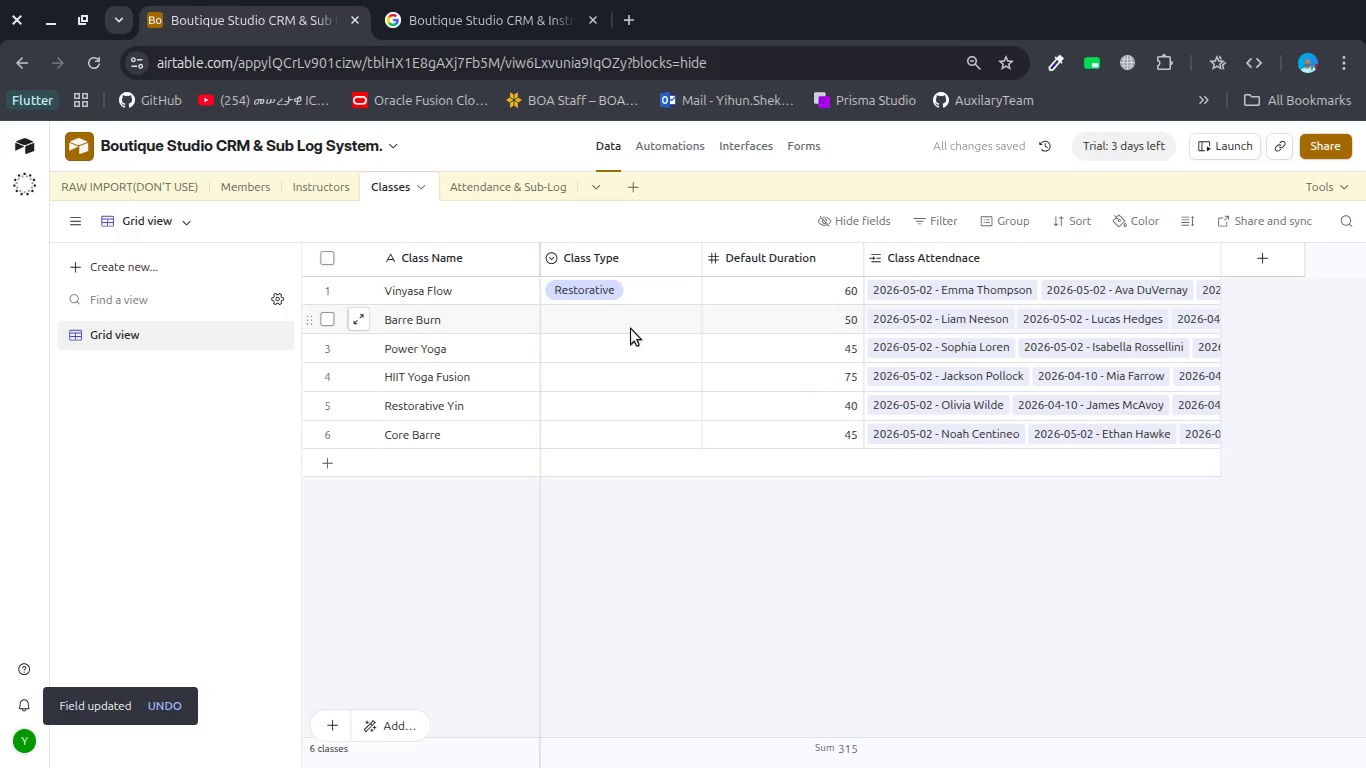 
double_click([643, 302])
 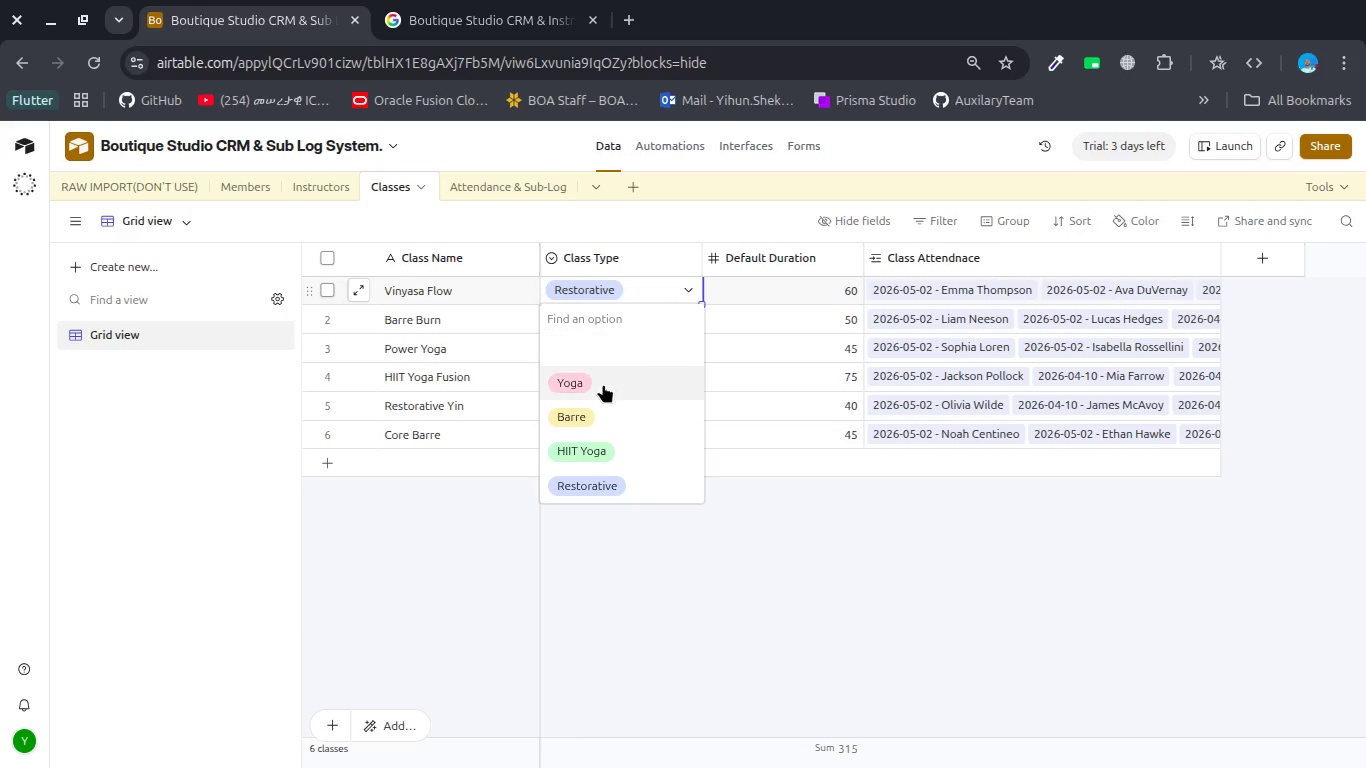 
left_click([603, 384])
 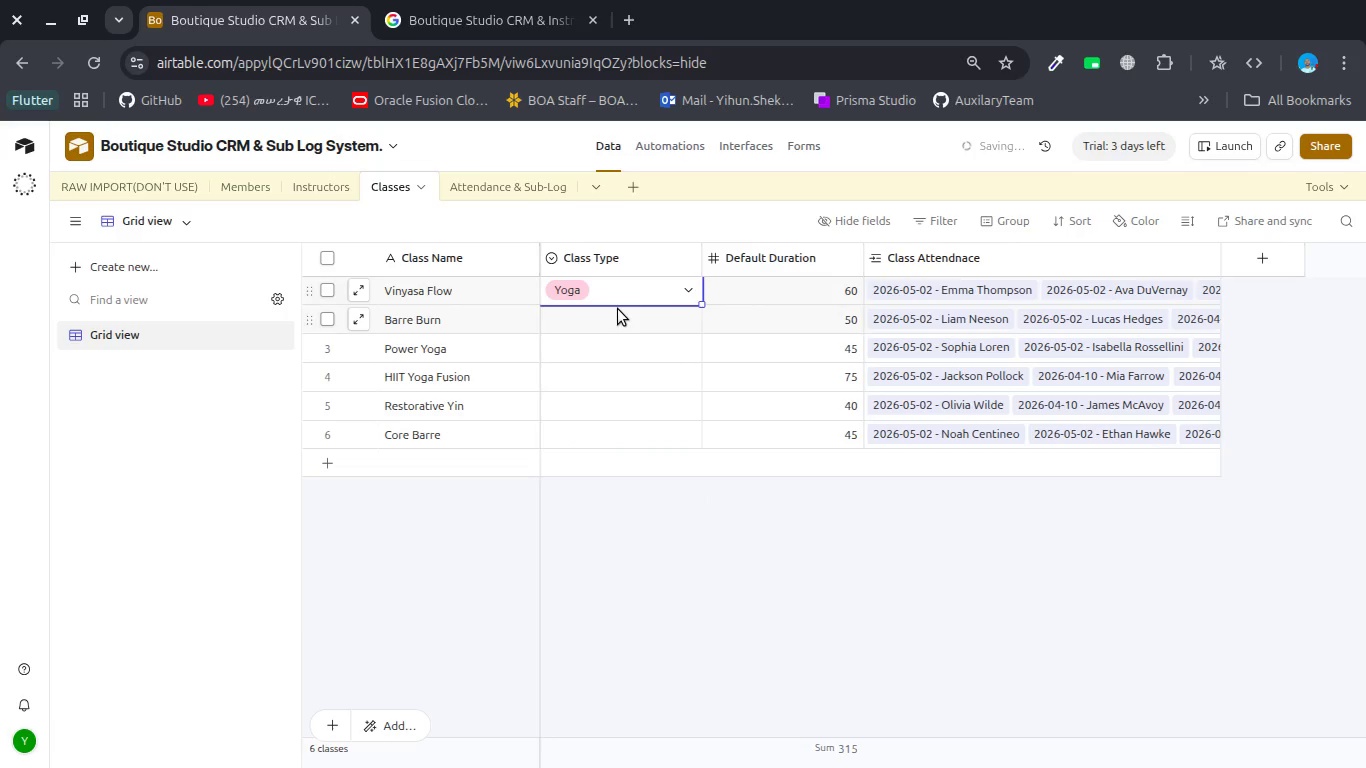 
double_click([618, 309])
 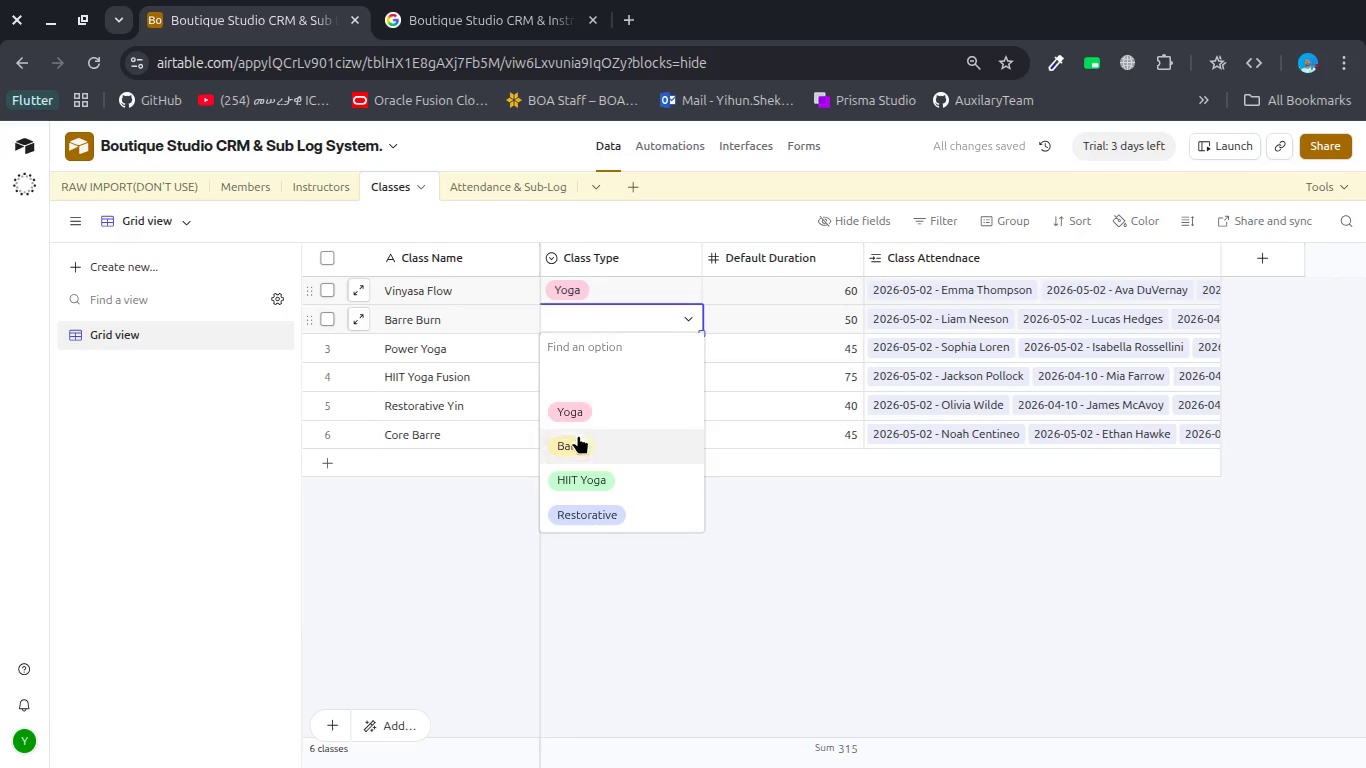 
left_click([578, 439])
 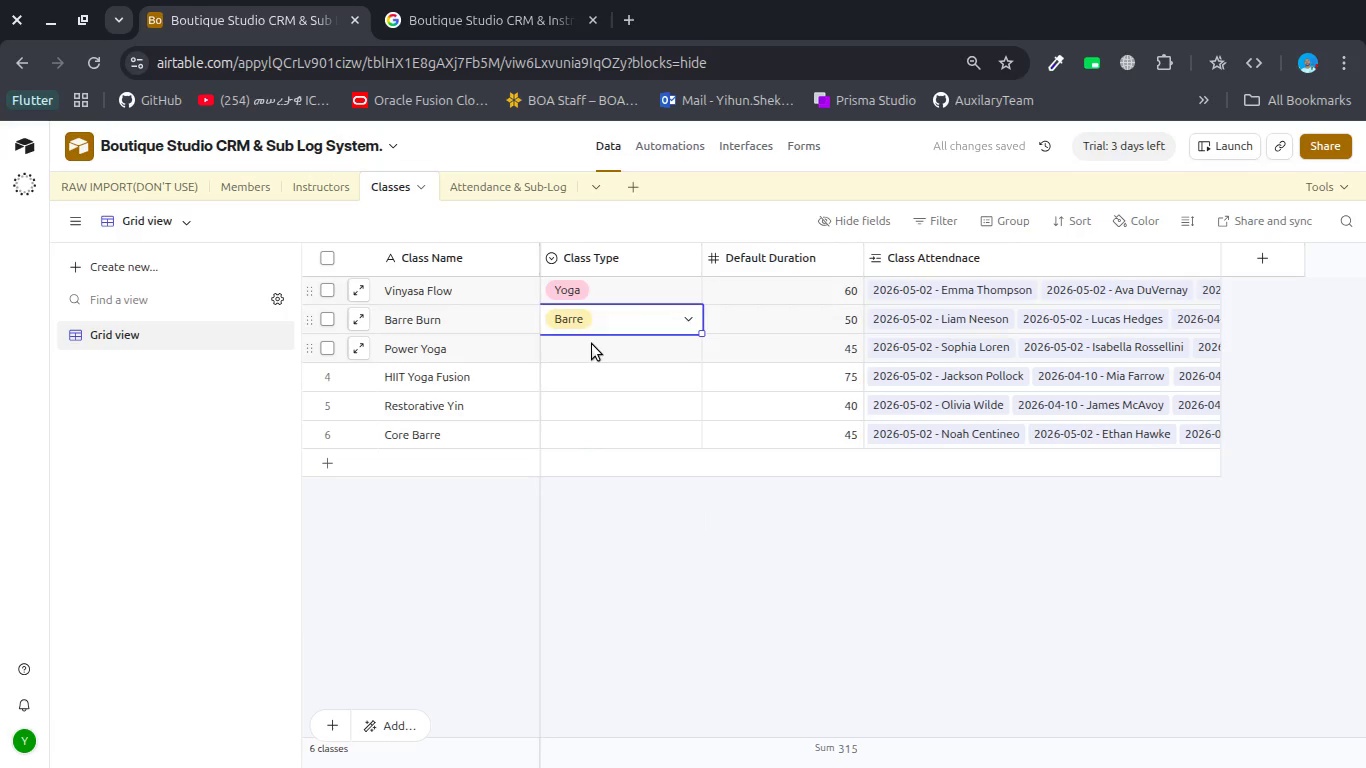 
double_click([592, 344])
 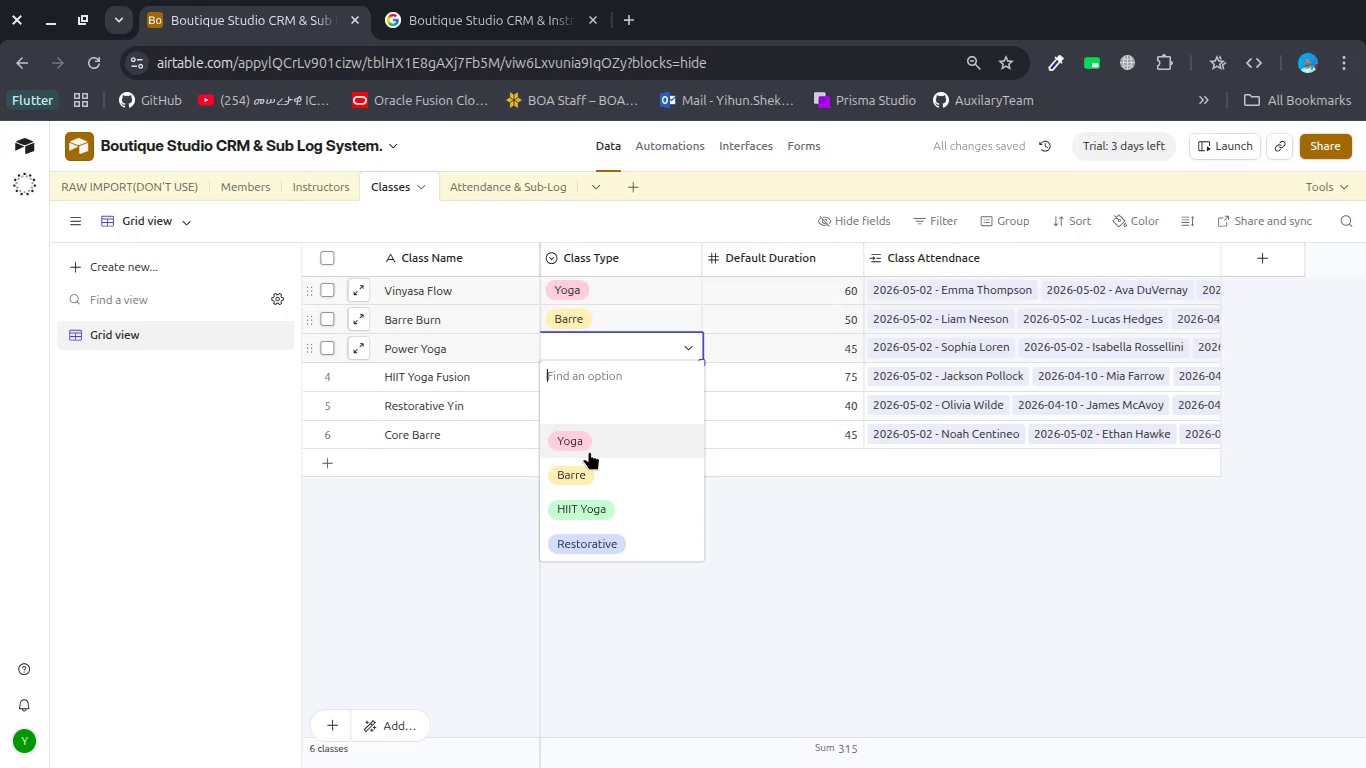 
left_click([589, 451])
 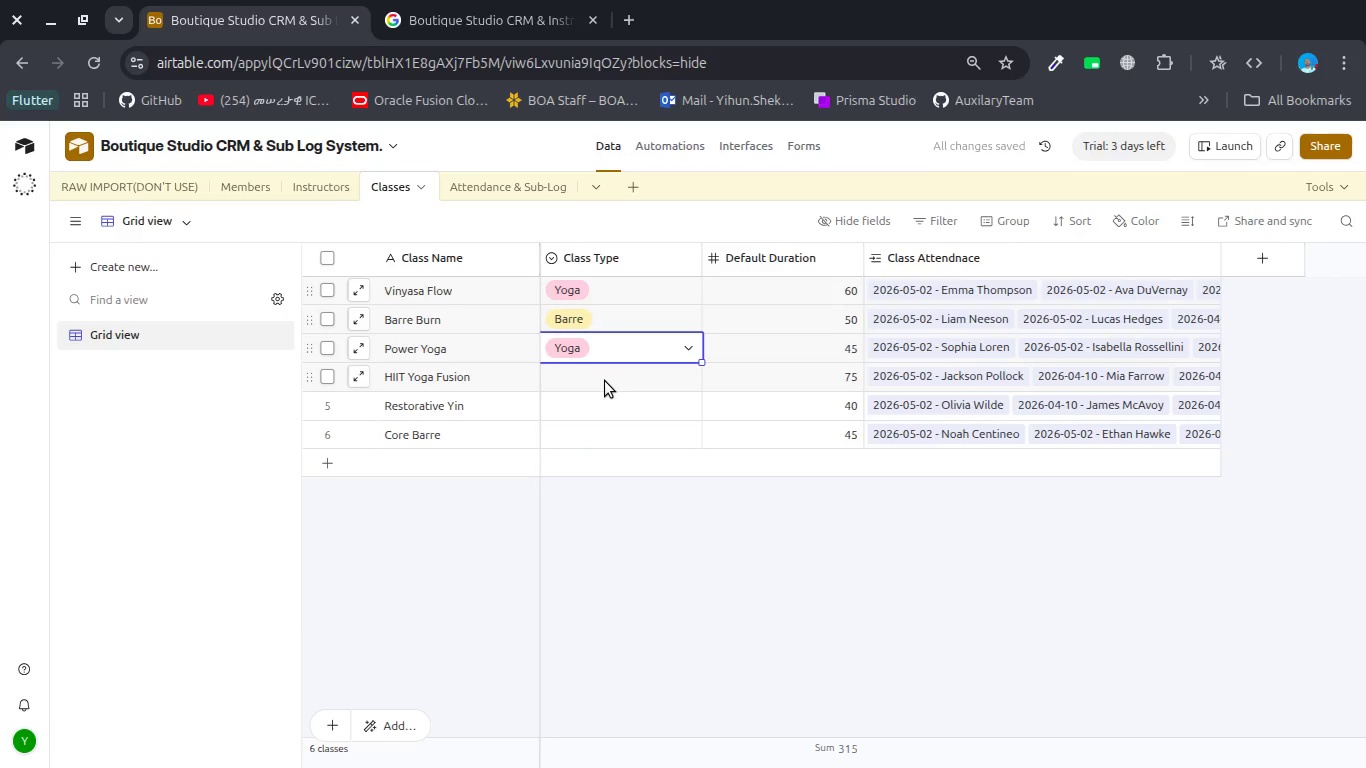 
double_click([605, 381])
 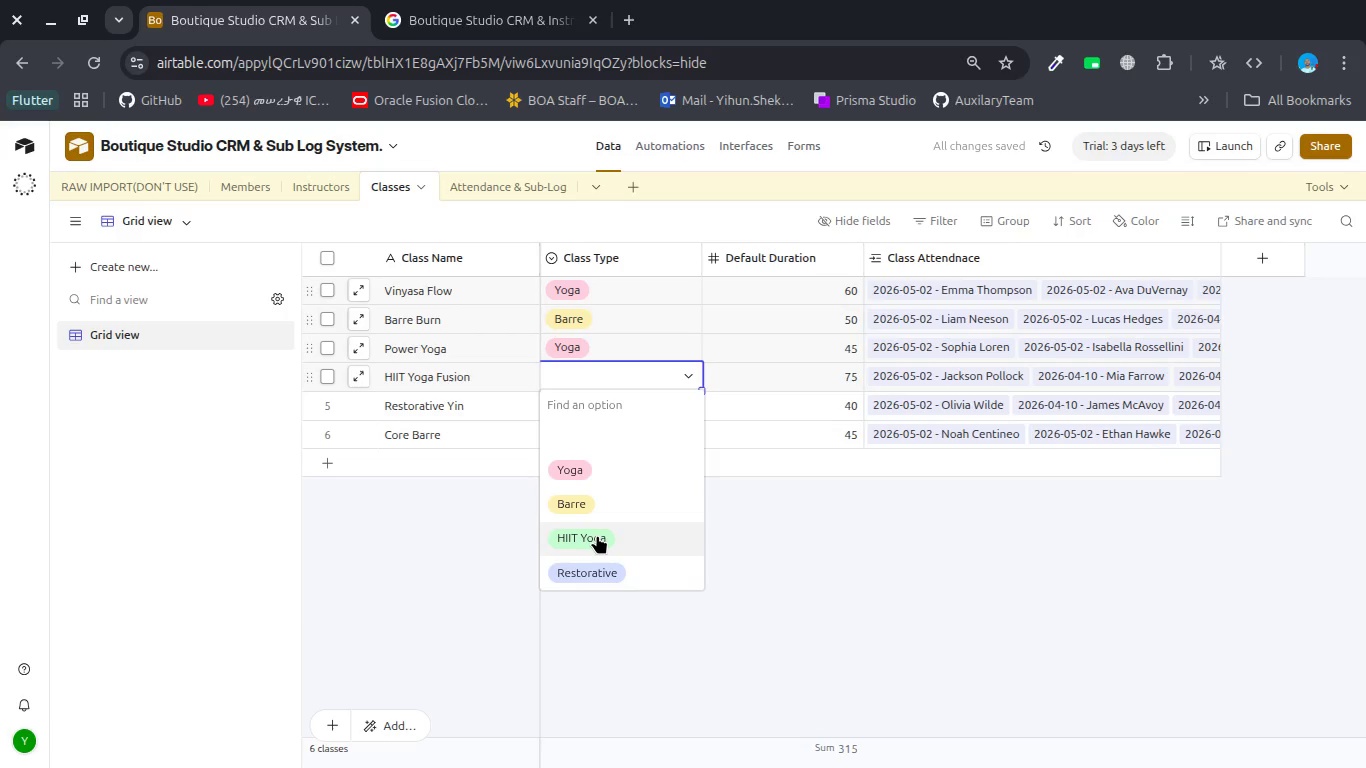 
left_click([597, 535])
 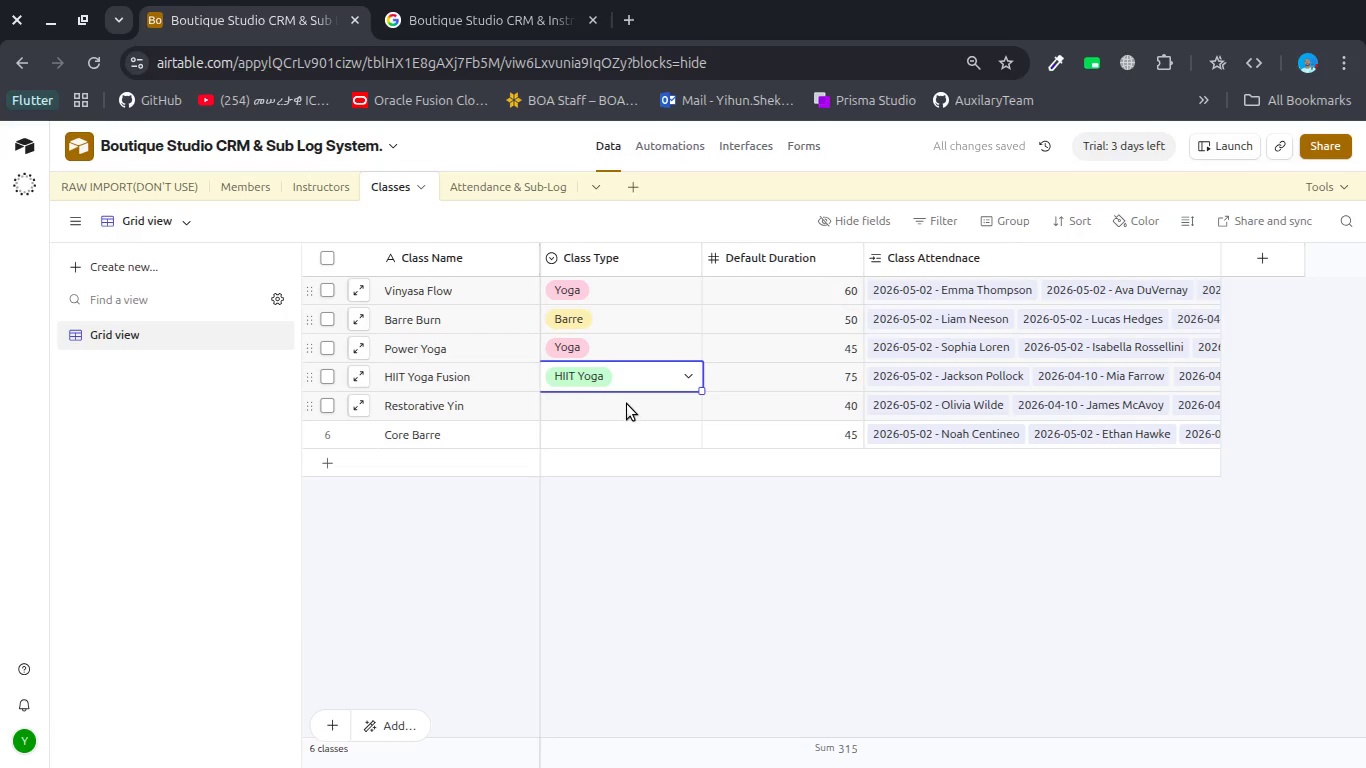 
double_click([627, 404])
 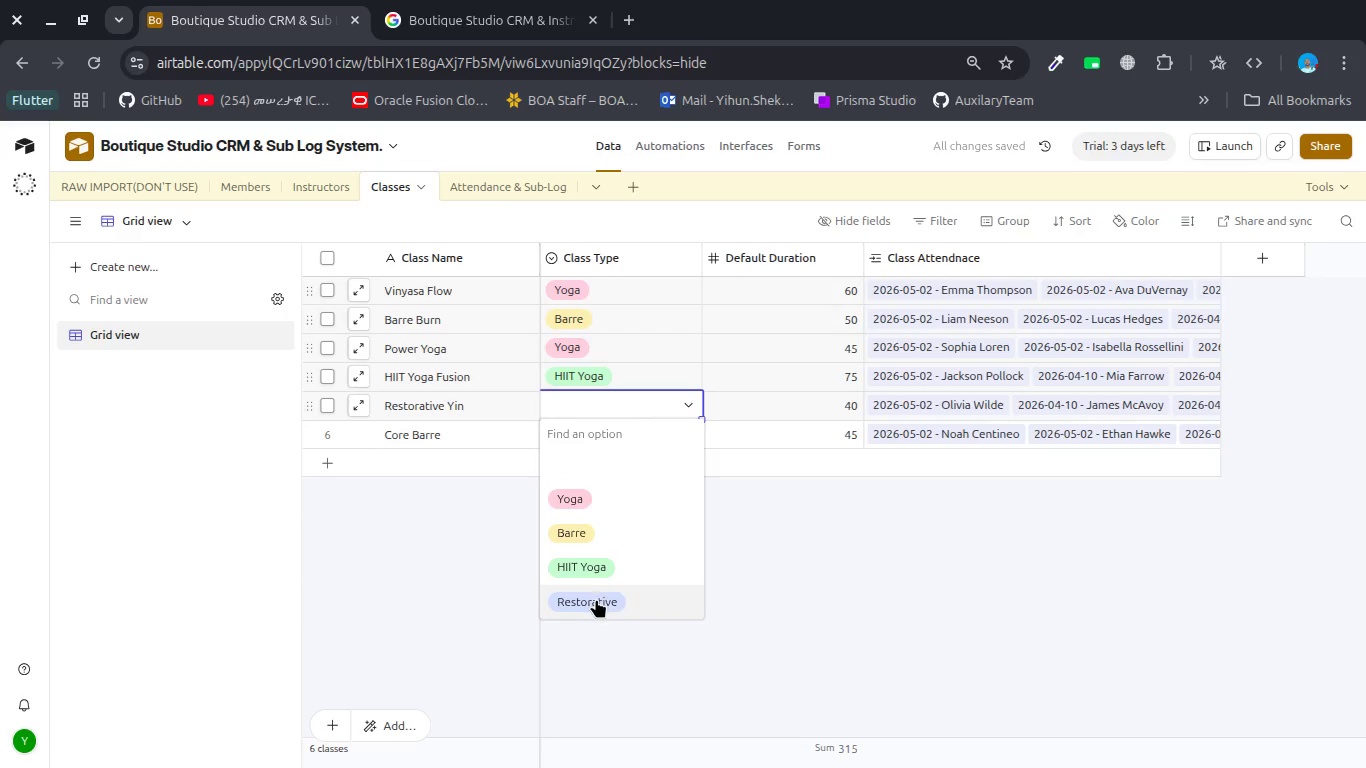 
left_click([596, 599])
 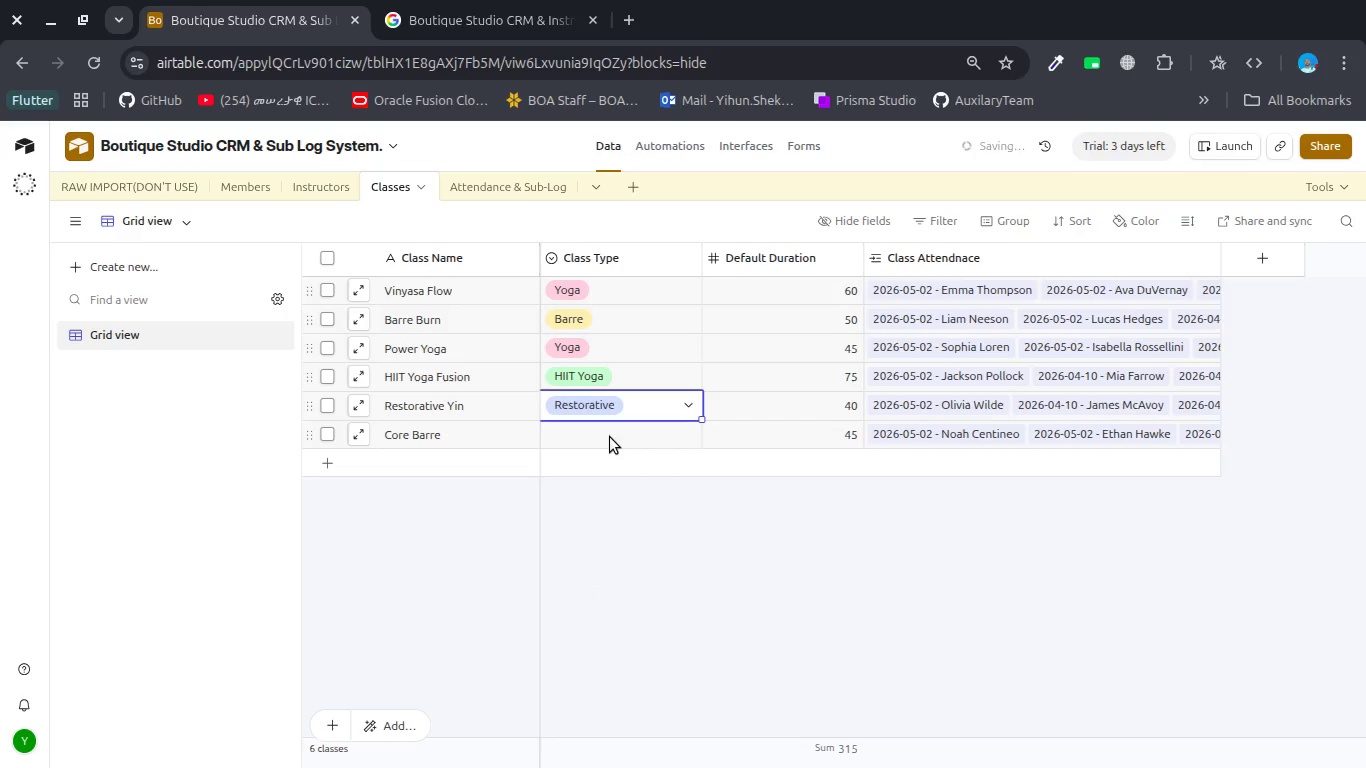 
double_click([610, 437])
 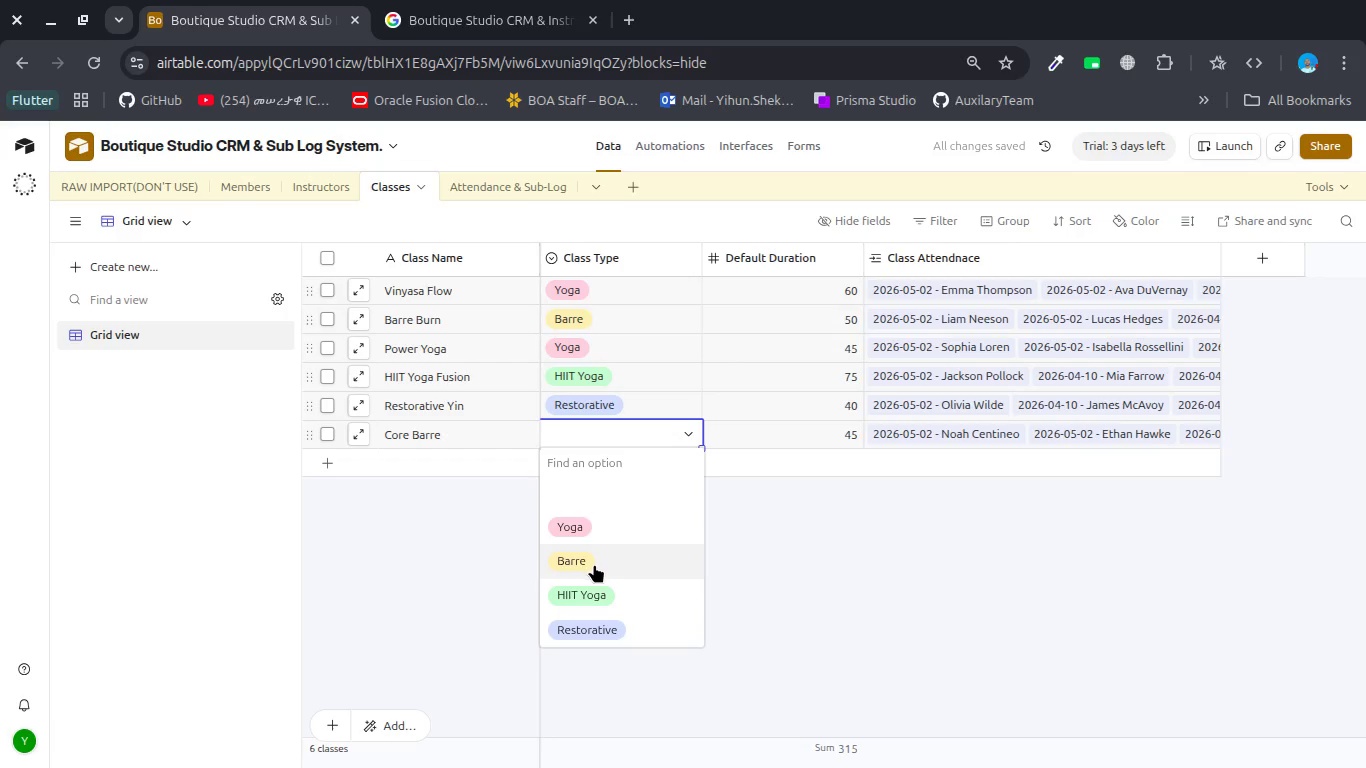 
left_click([594, 565])
 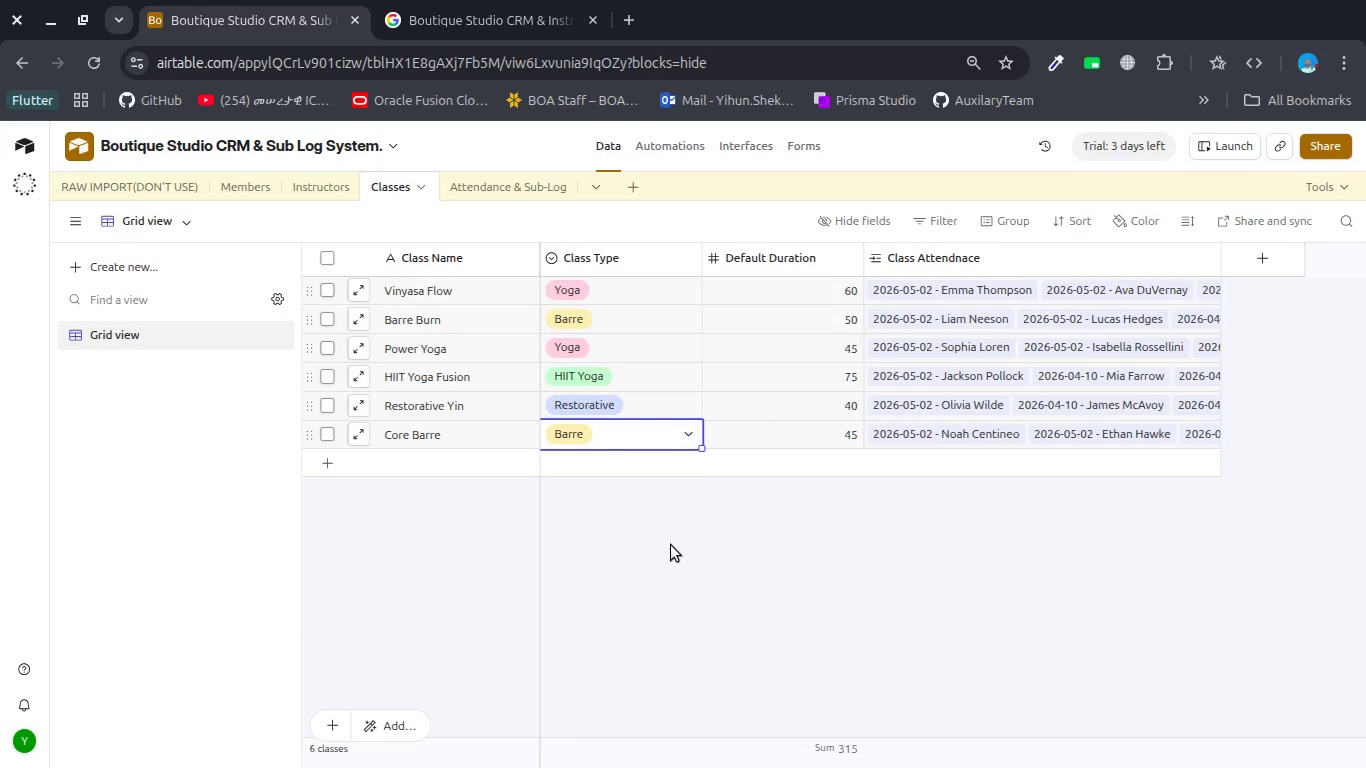 
wait(21.28)
 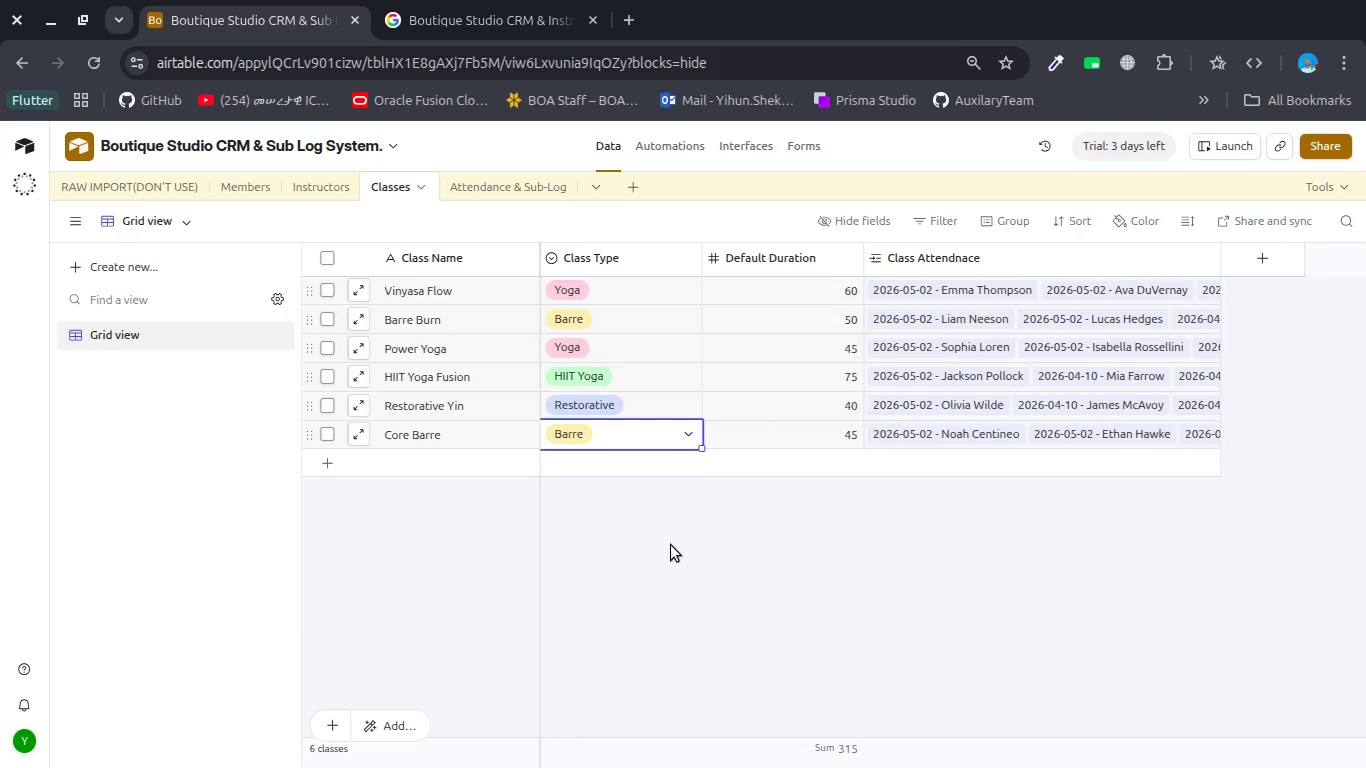 
left_click([475, 189])
 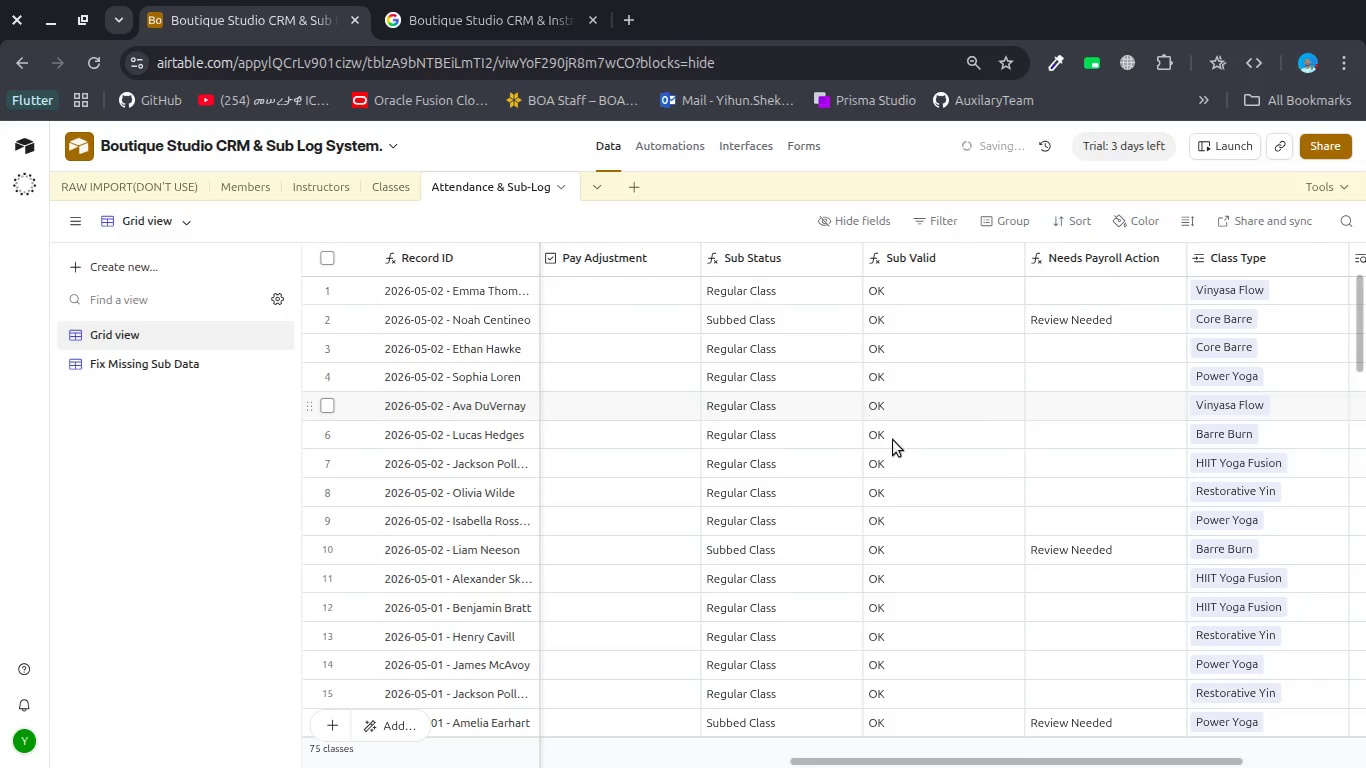 
scroll: coordinate [908, 458], scroll_direction: down, amount: 2.0
 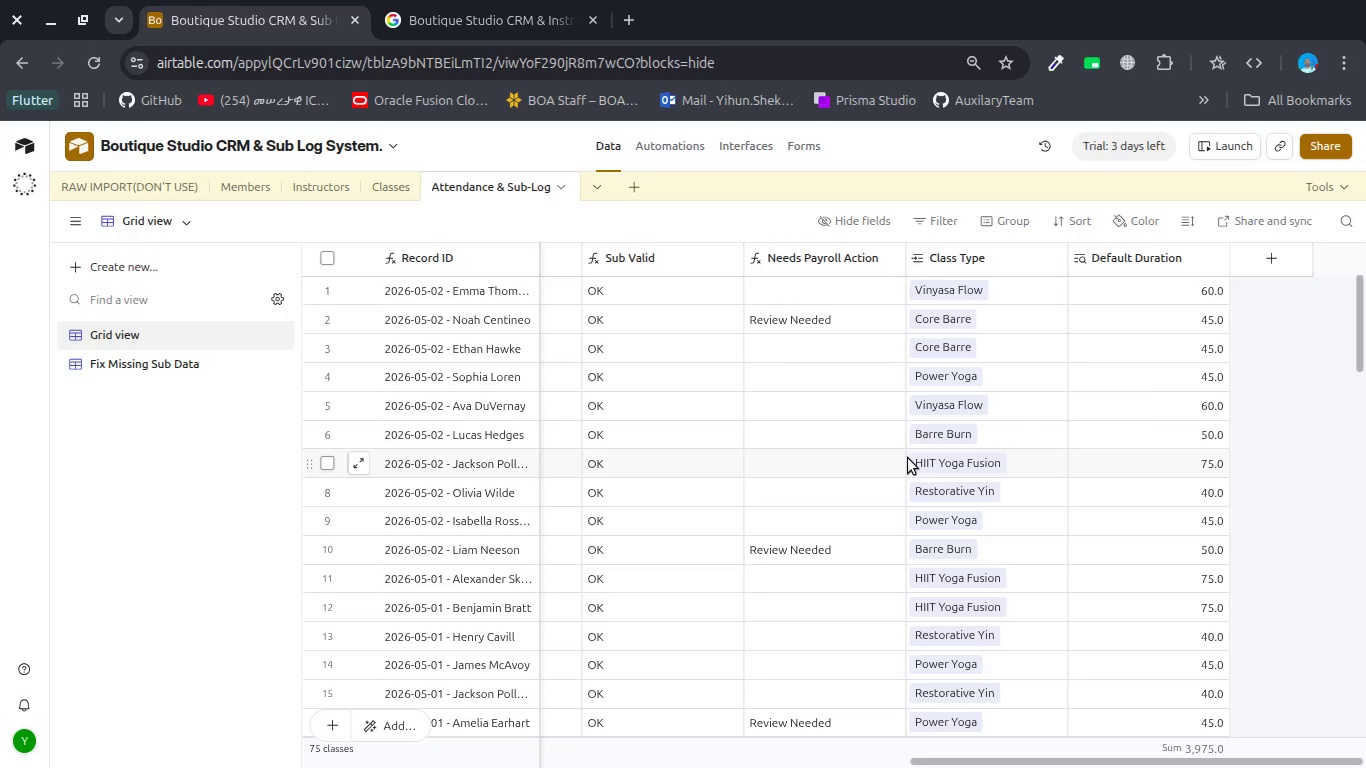 
wait(7.04)
 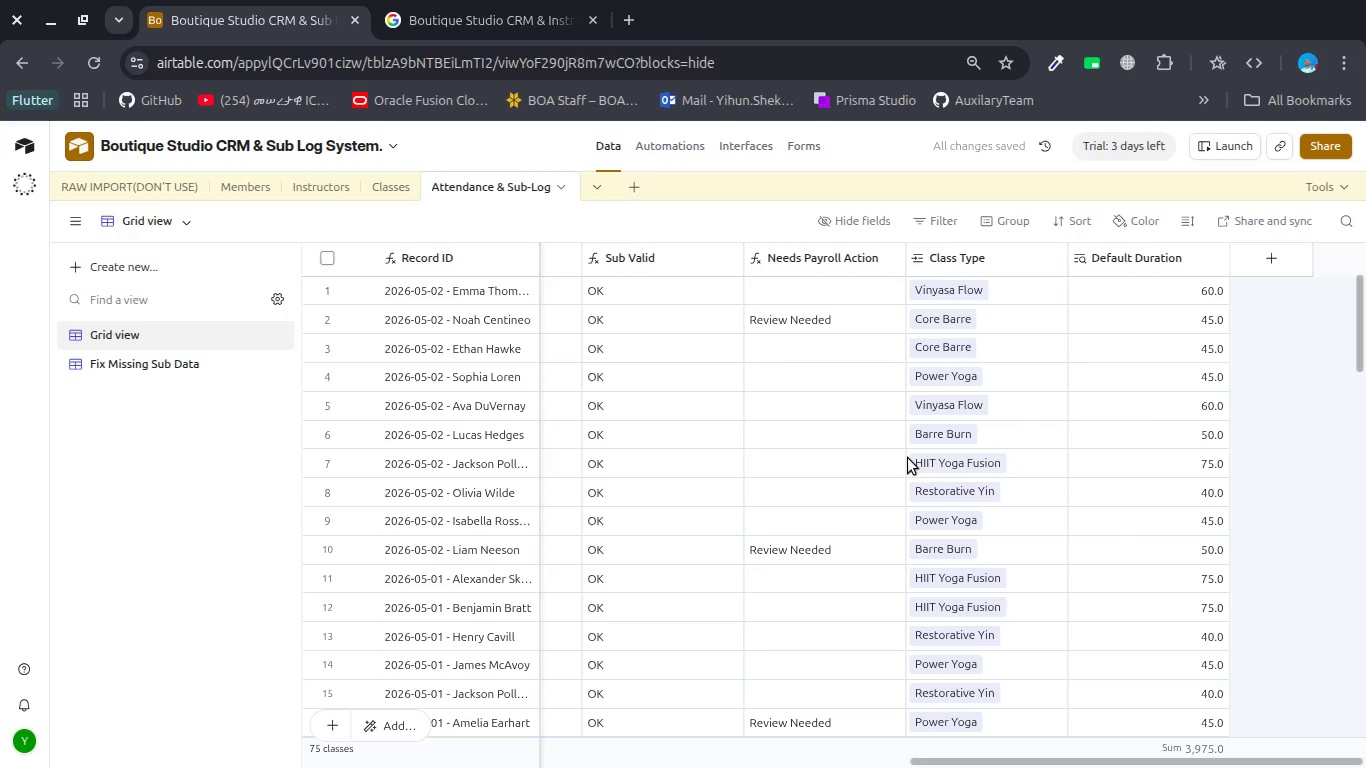 
double_click([985, 262])
 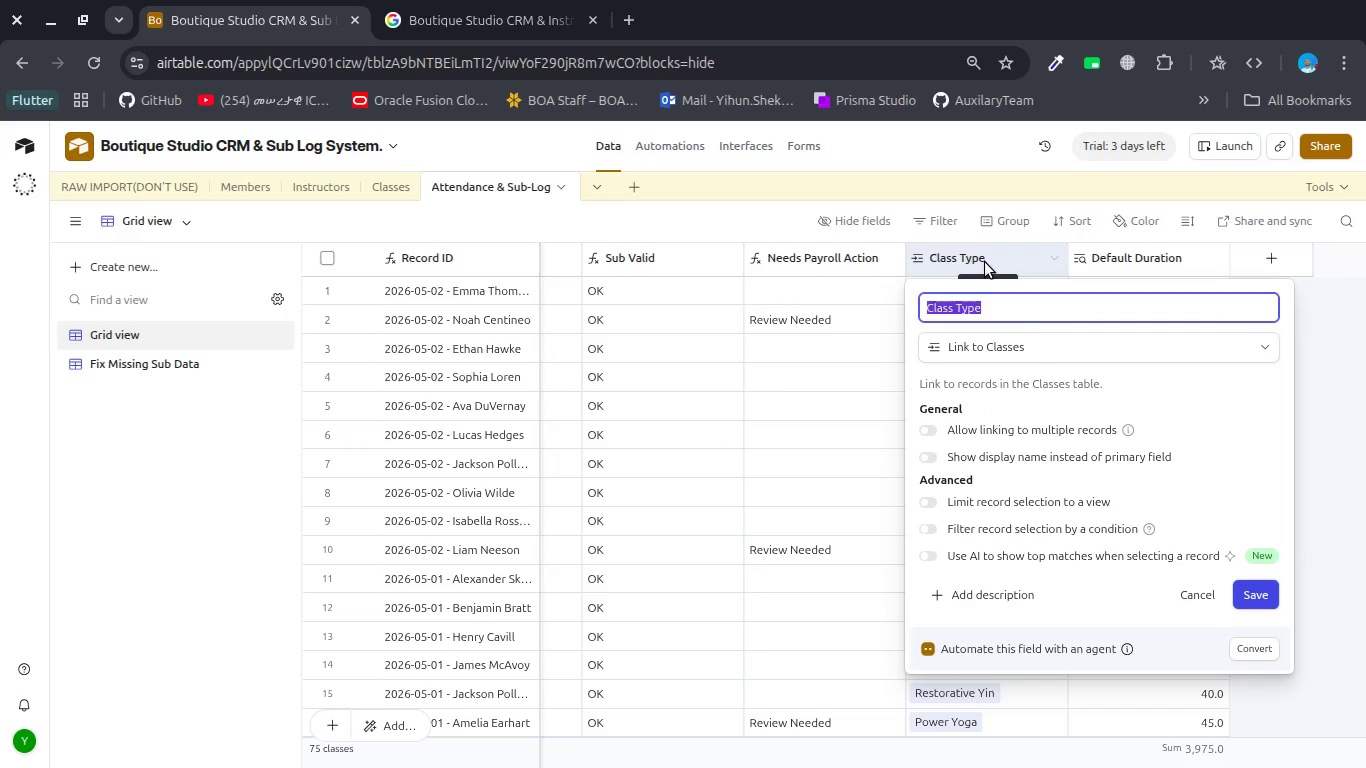 
key(ArrowRight)
 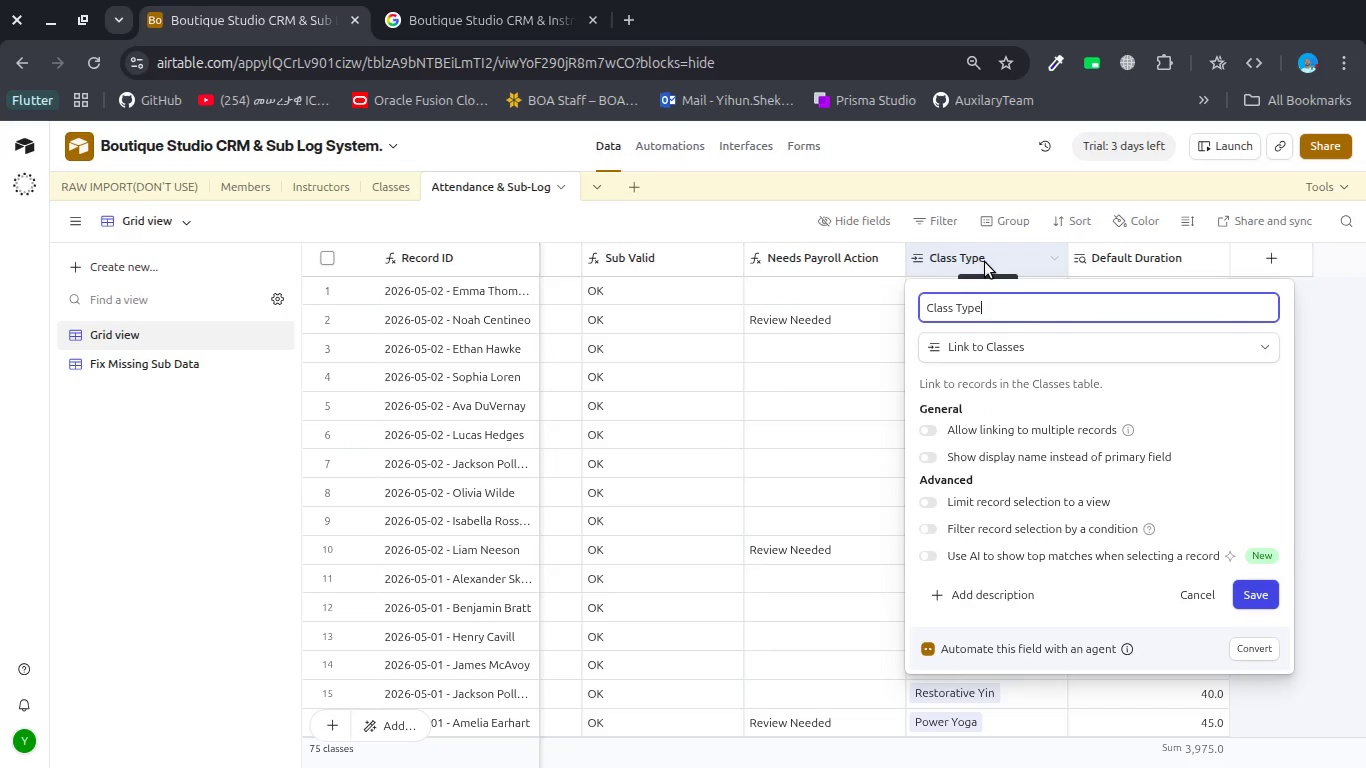 
key(Backspace)
 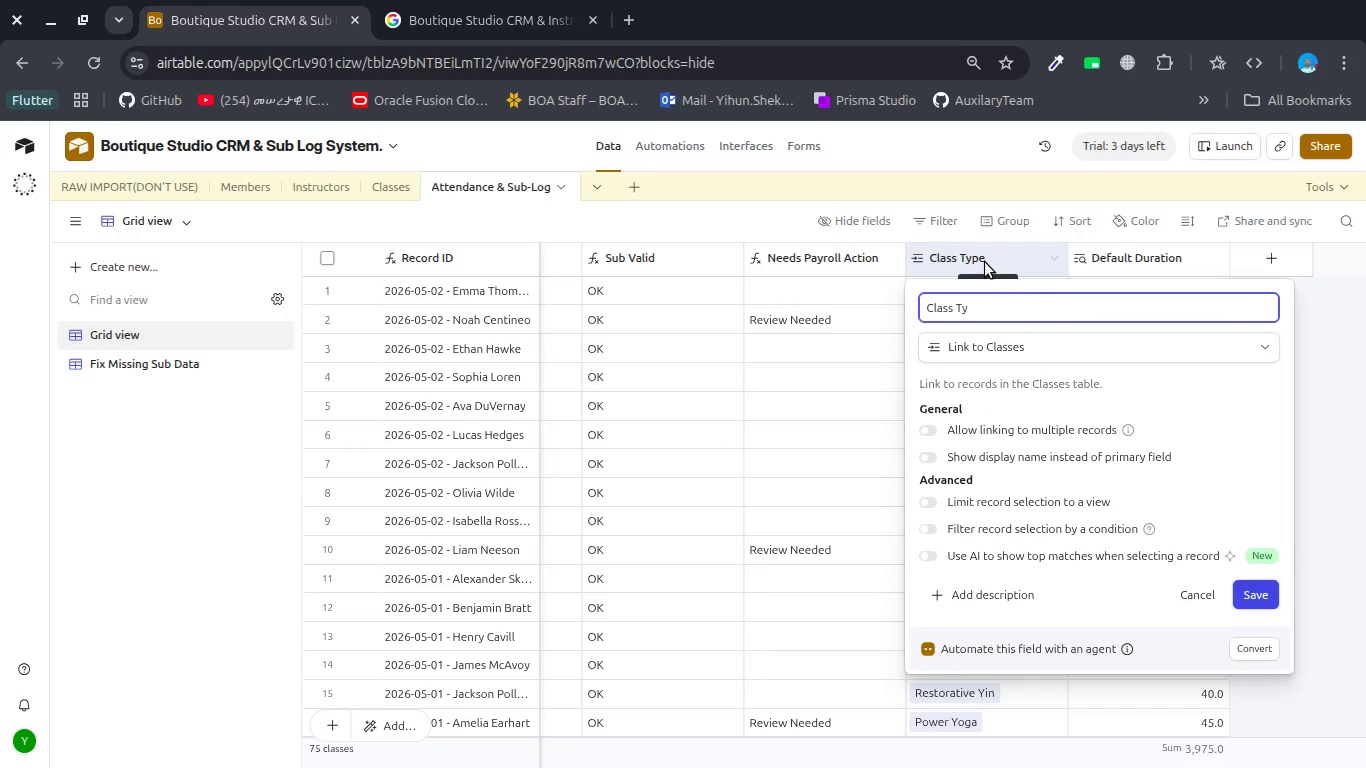 
key(Backspace)
 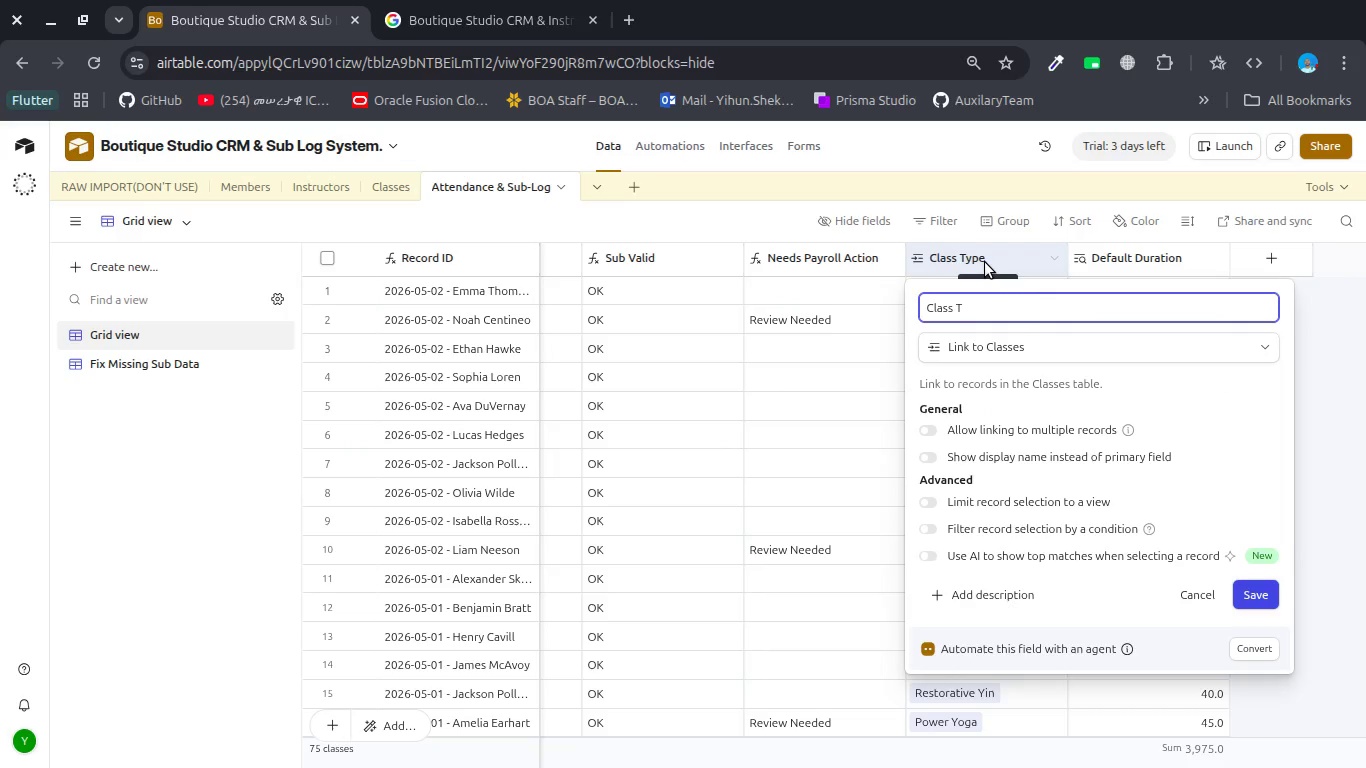 
key(Backspace)
 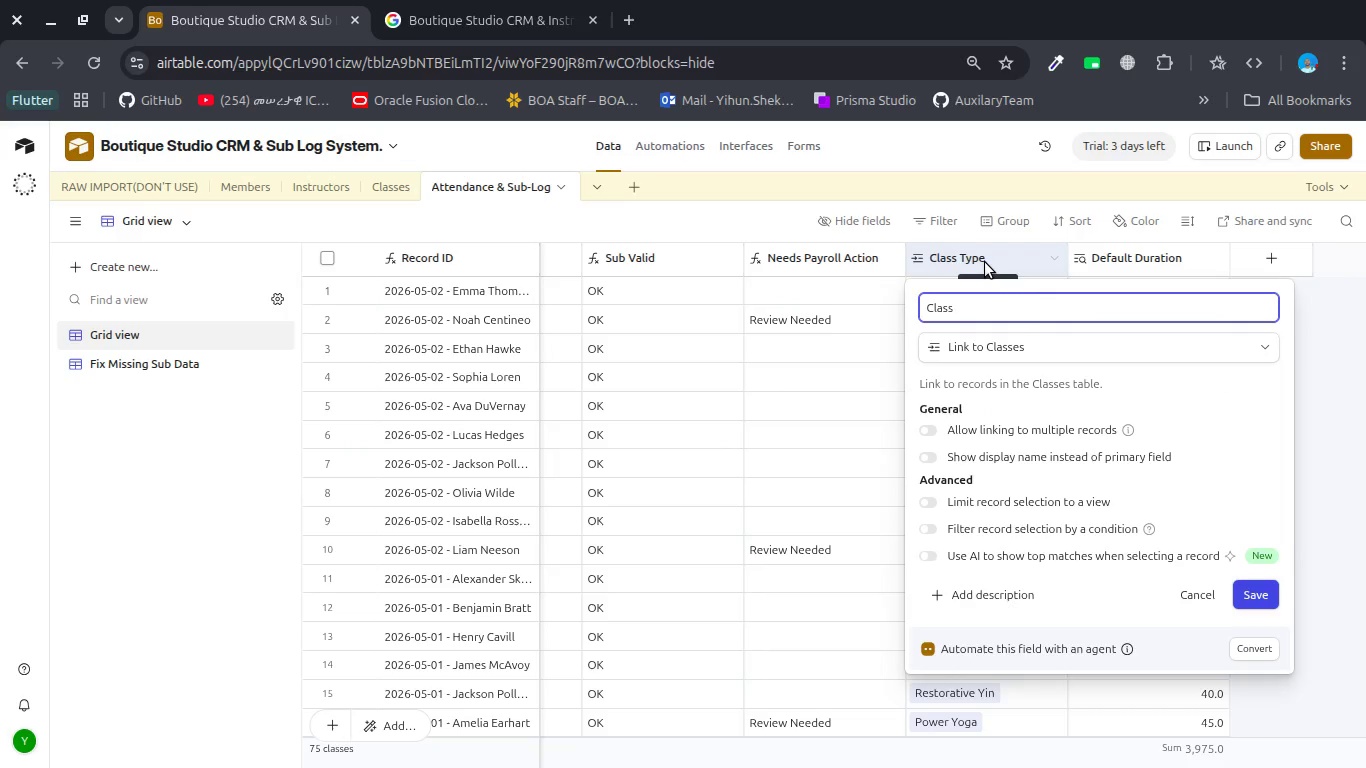 
key(Backspace)
 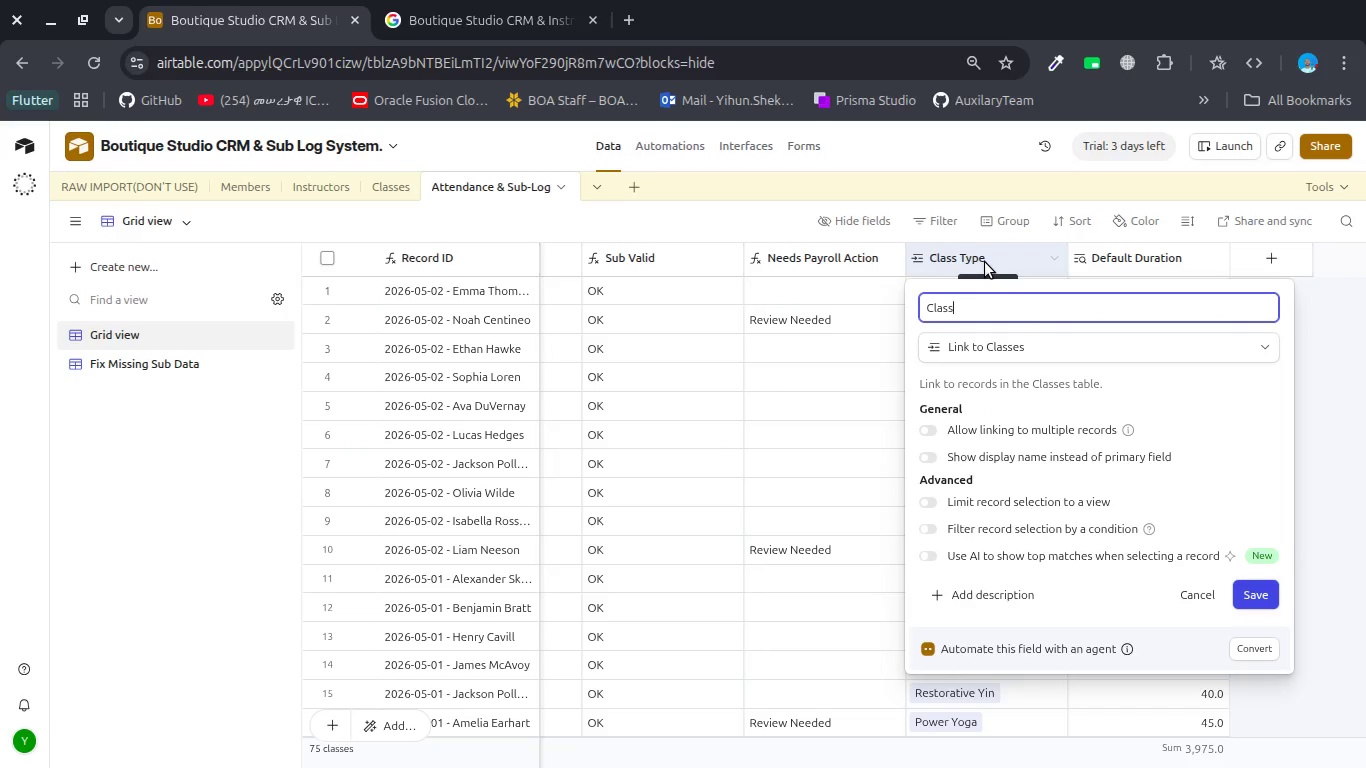 
key(Backspace)
 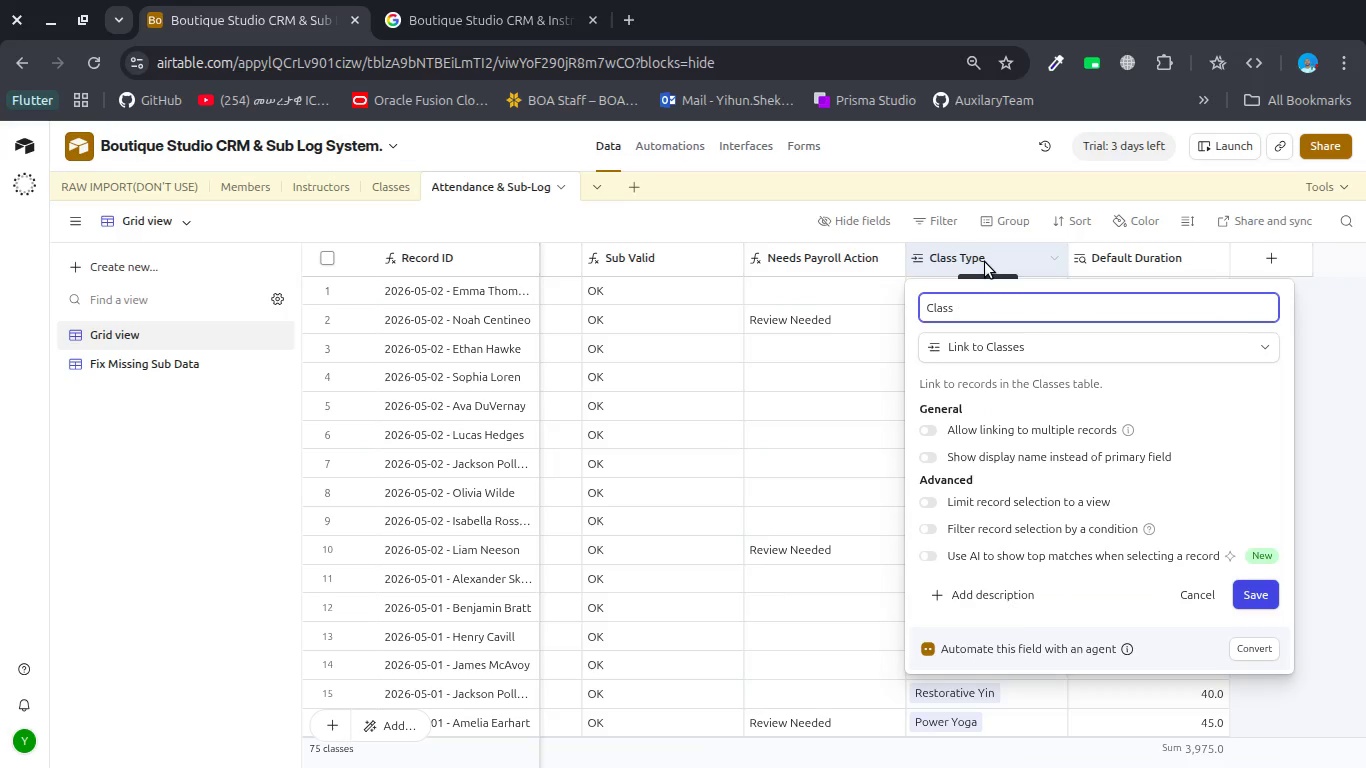 
key(Enter)
 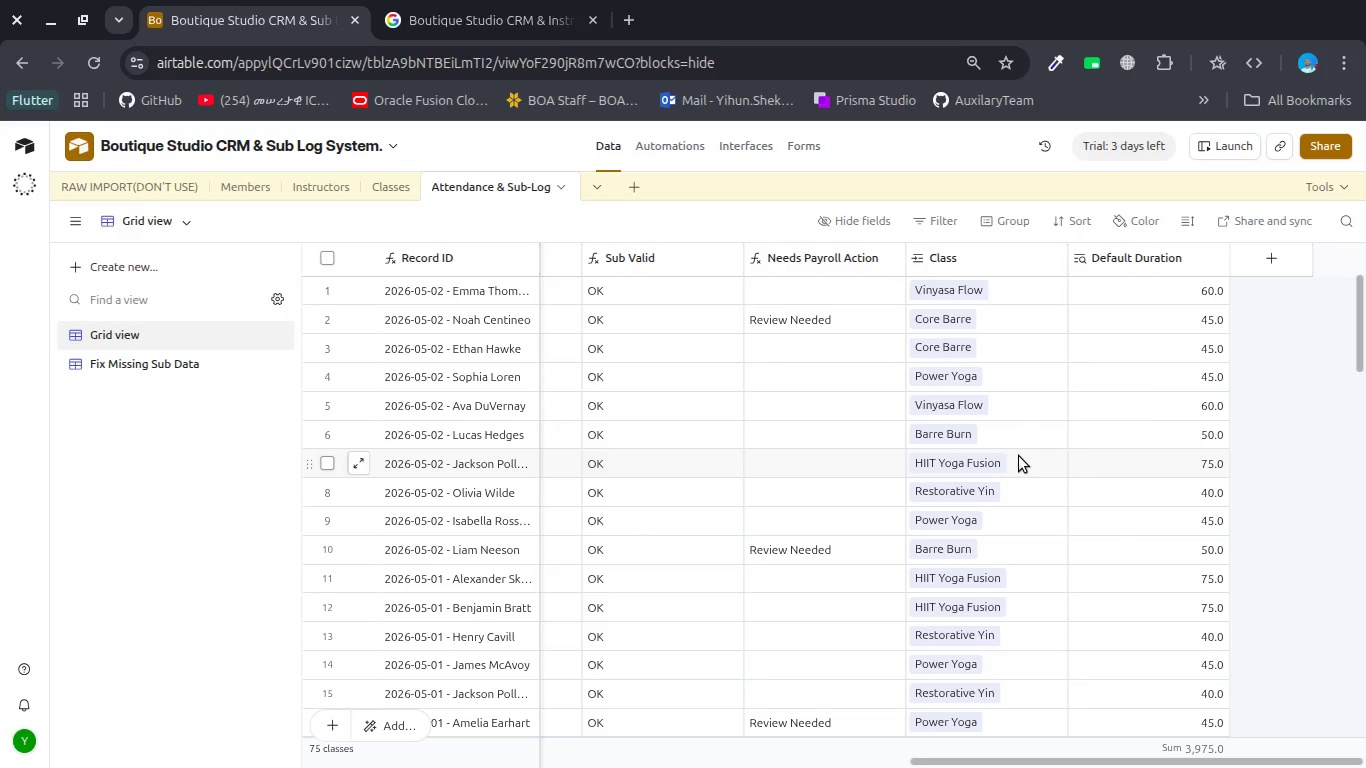 
wait(28.98)
 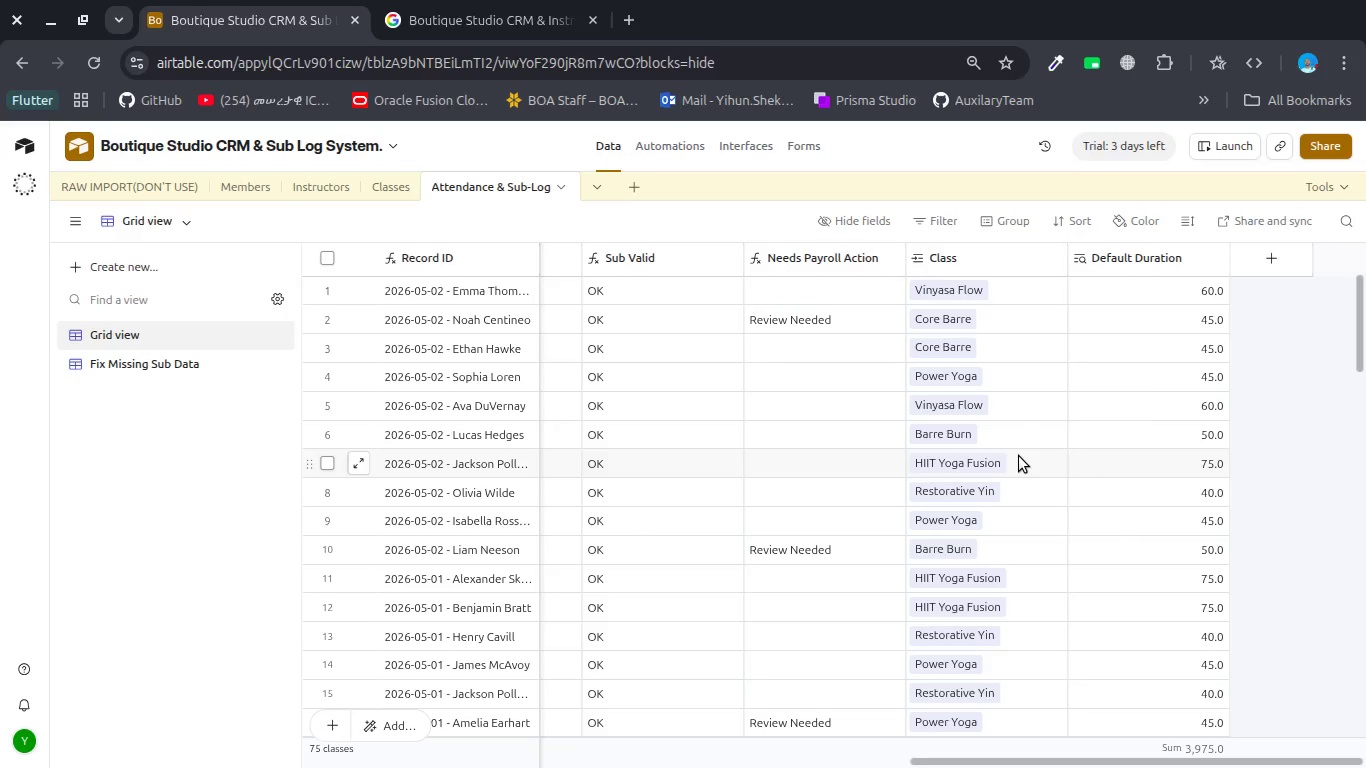 
double_click([999, 255])
 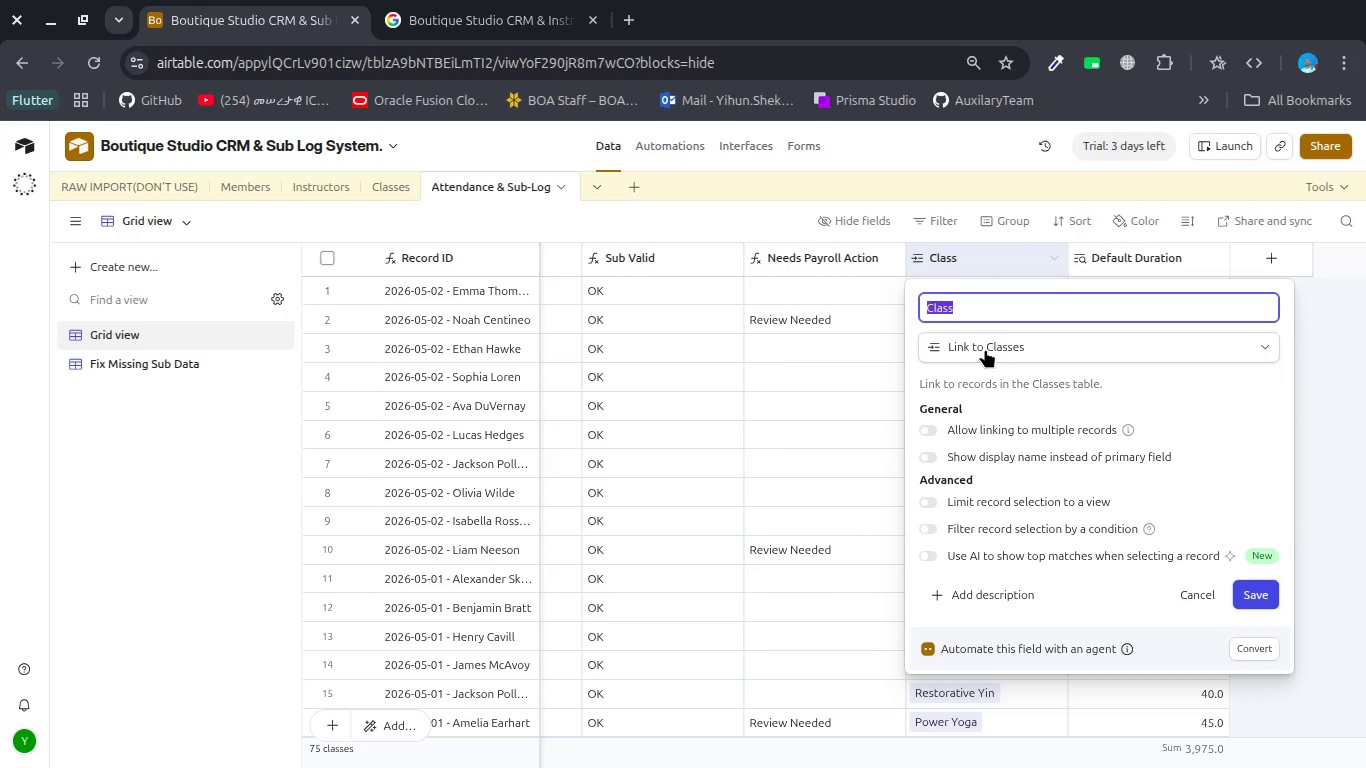 
wait(5.28)
 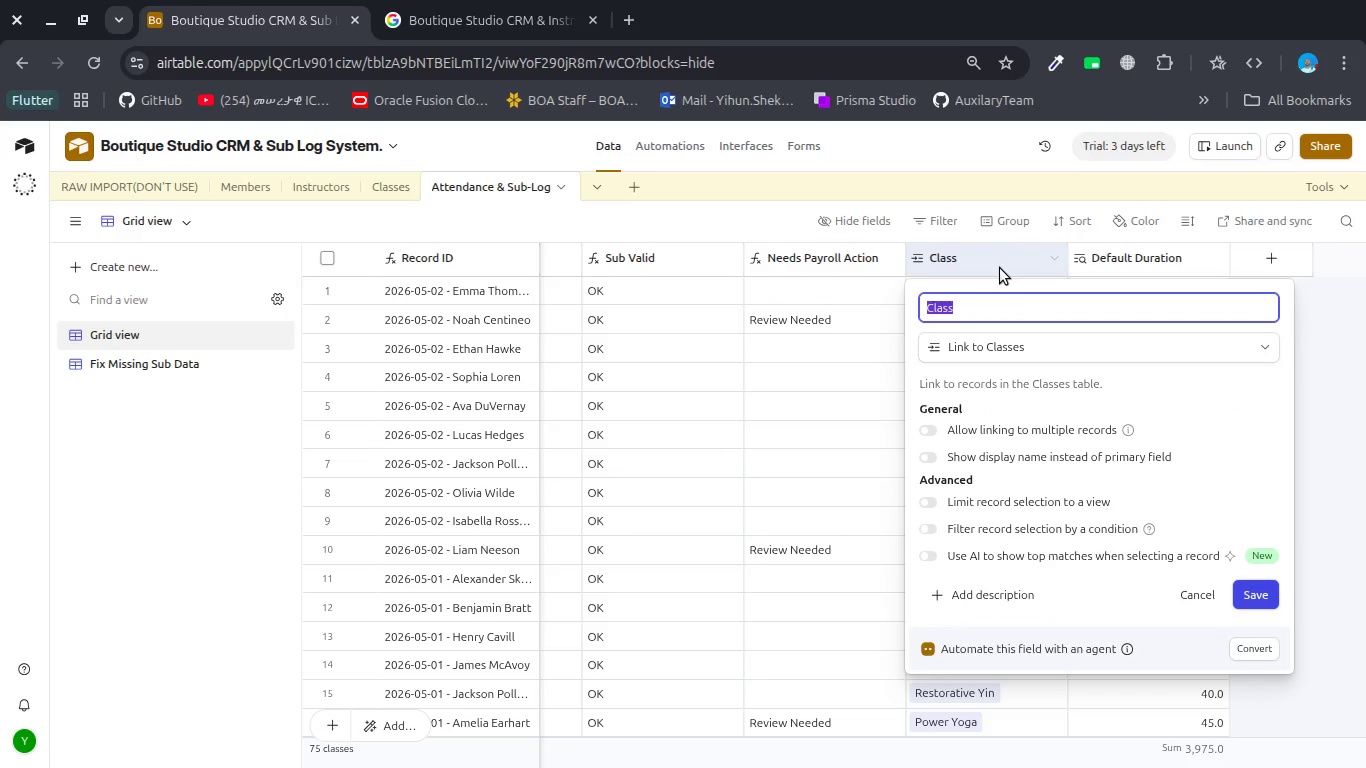 
left_click([1341, 410])
 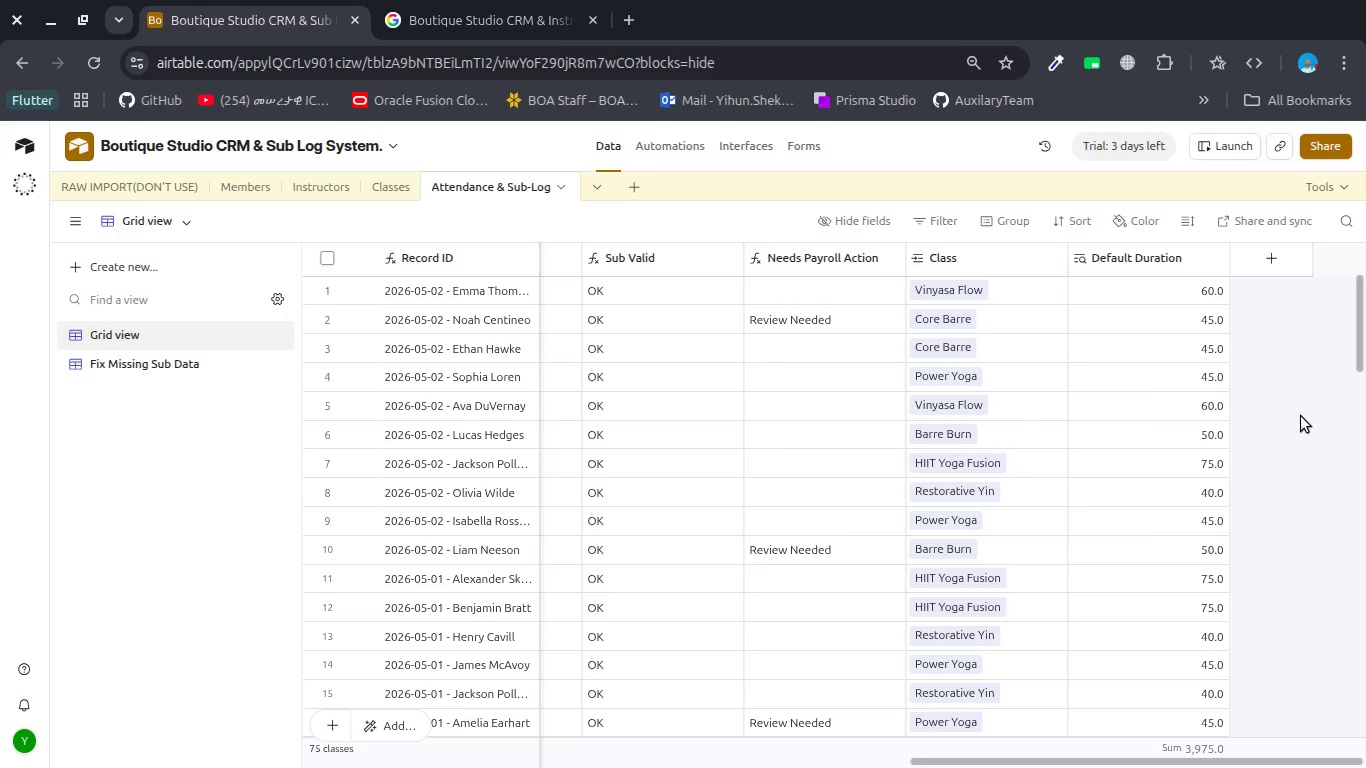 
wait(33.52)
 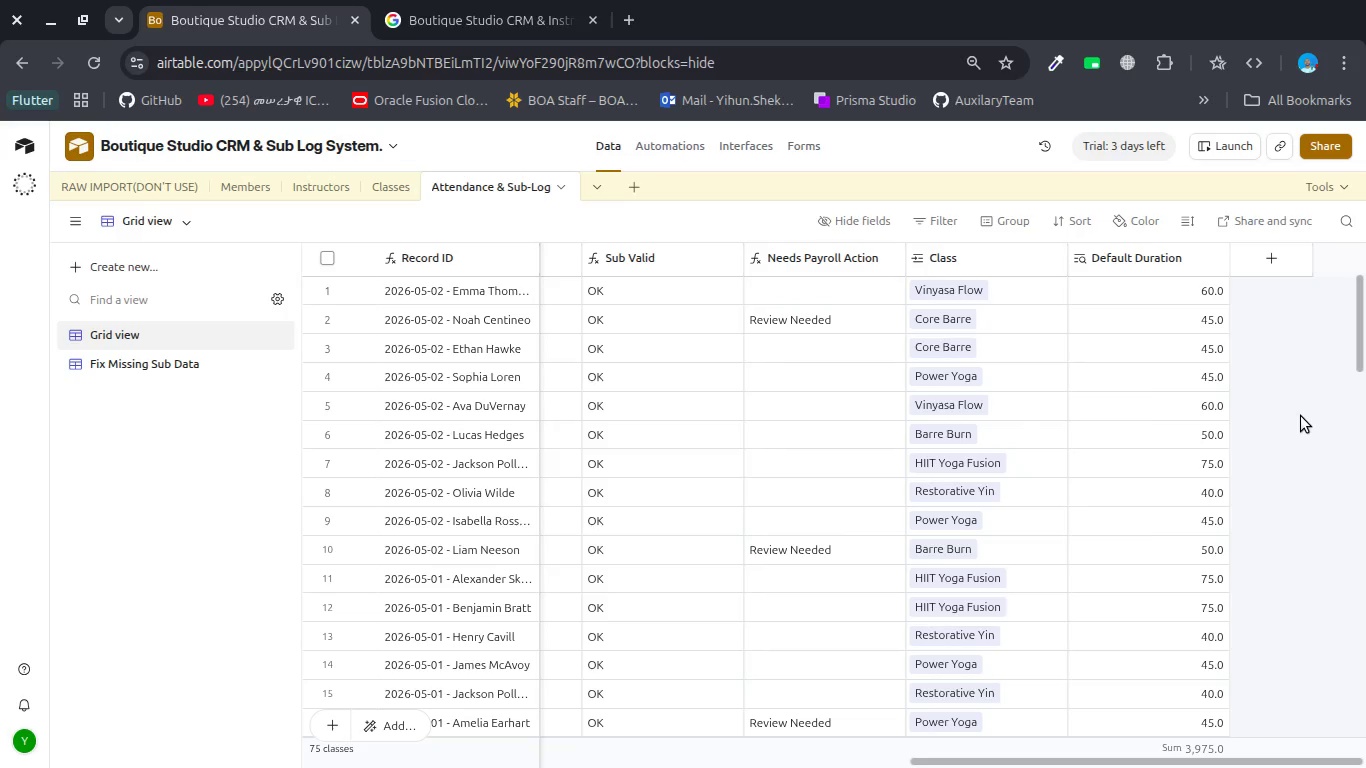 
left_click([950, 285])
 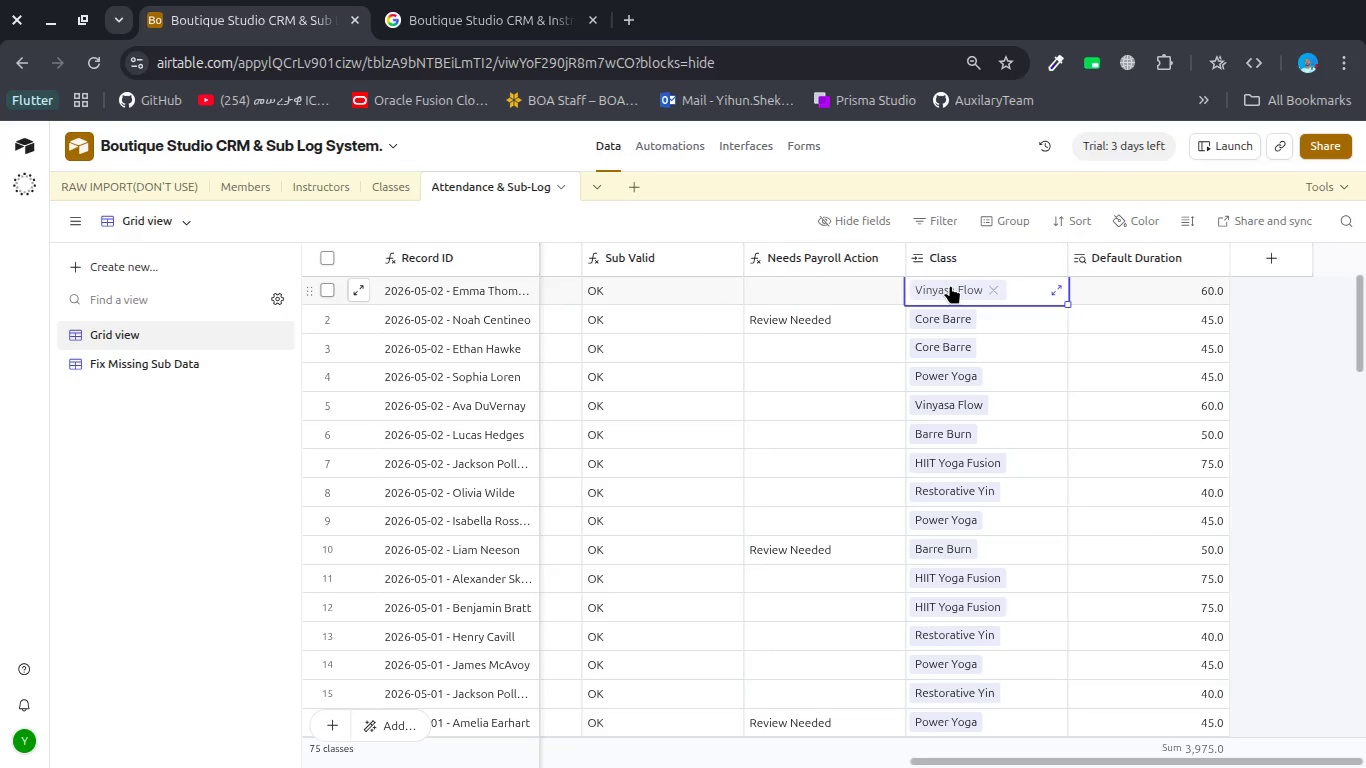 
double_click([950, 285])
 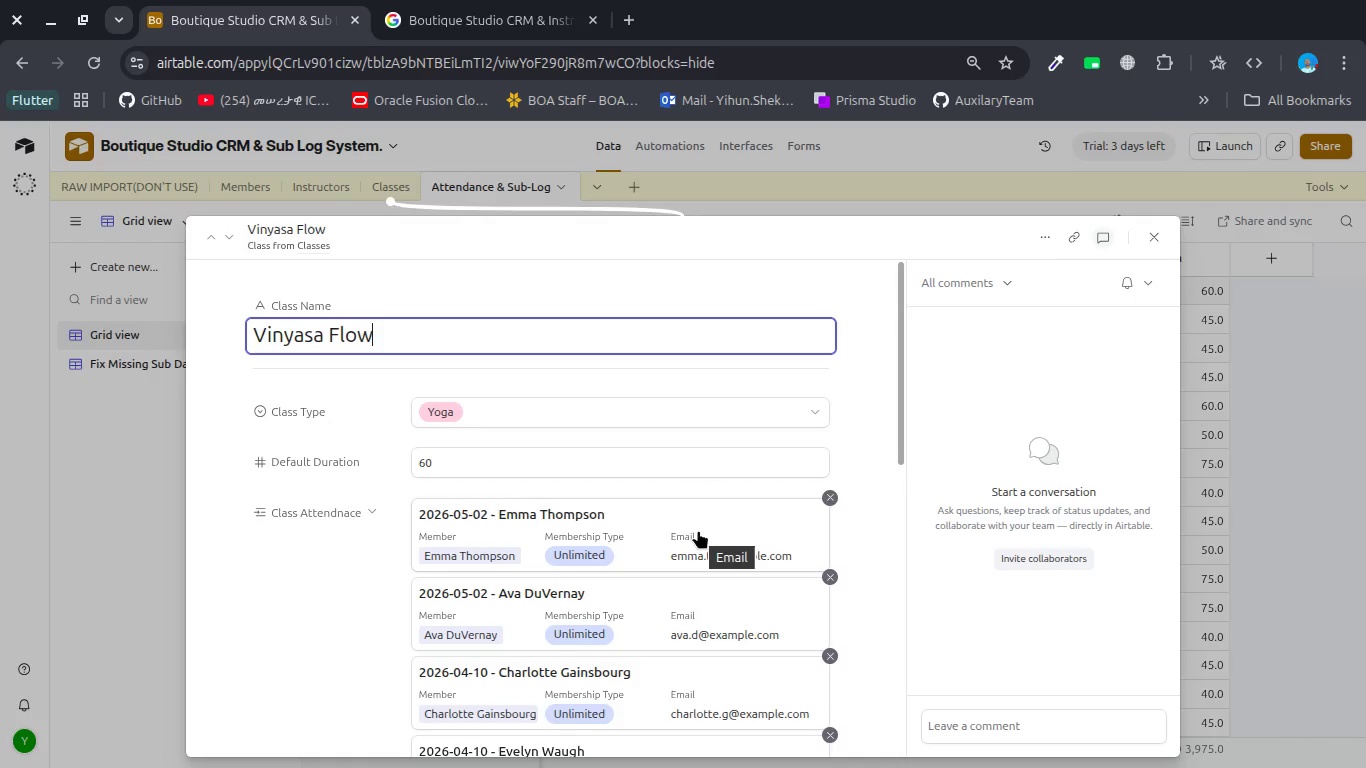 
scroll: coordinate [698, 530], scroll_direction: down, amount: 6.0
 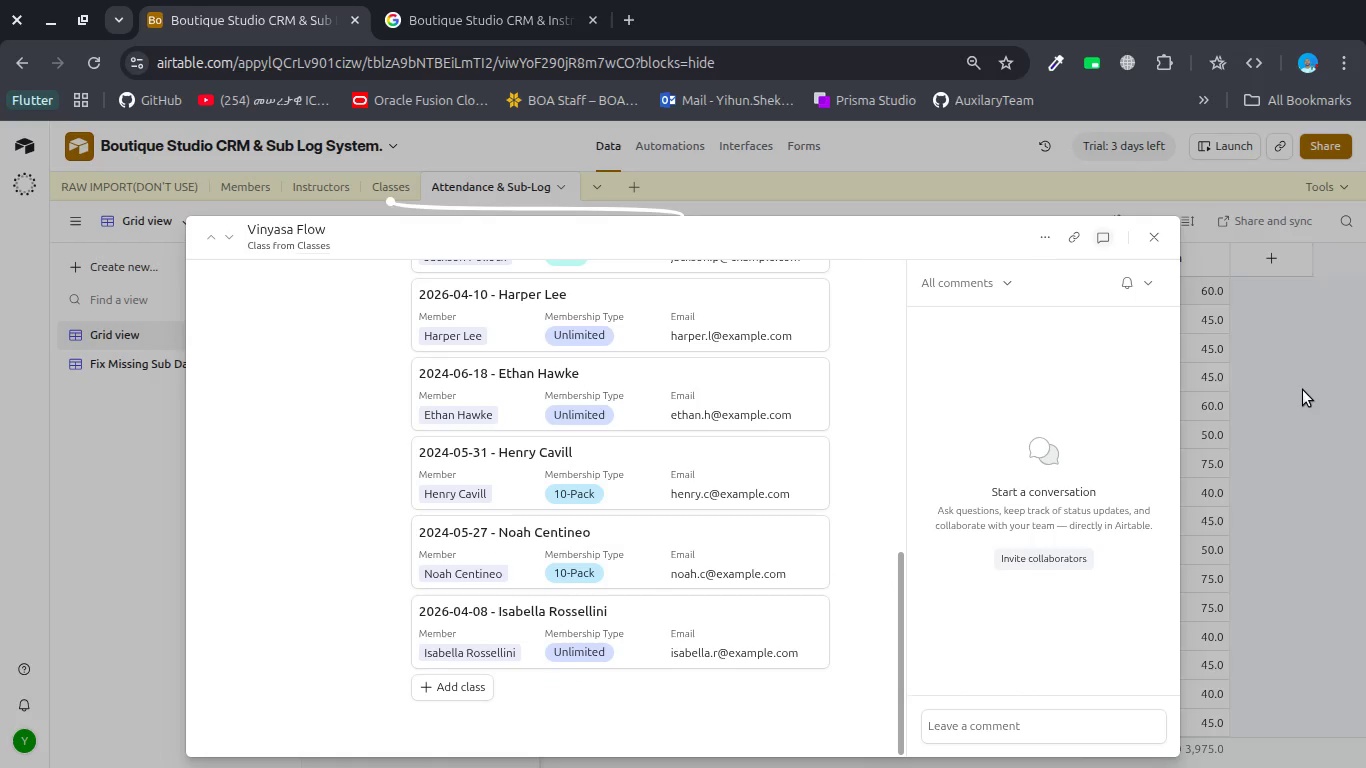 
left_click([1303, 390])
 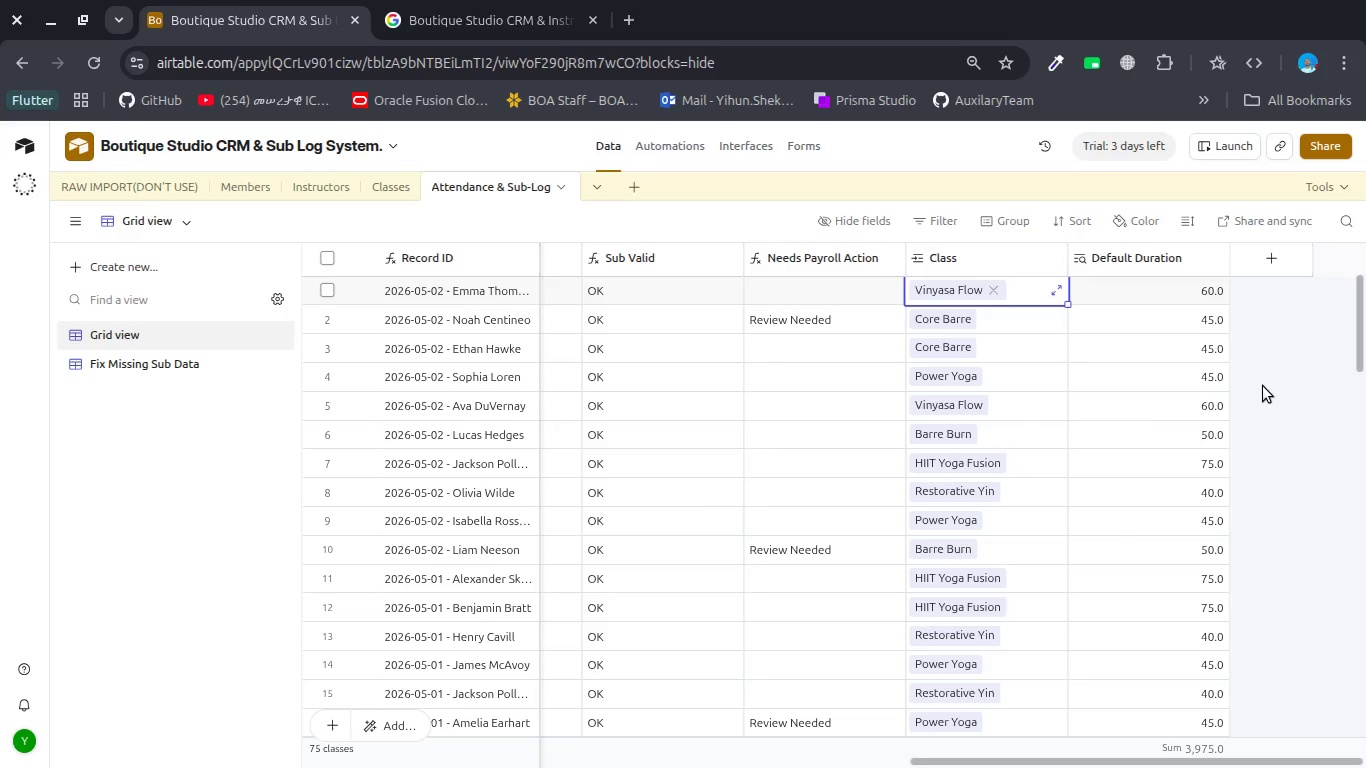 
wait(19.55)
 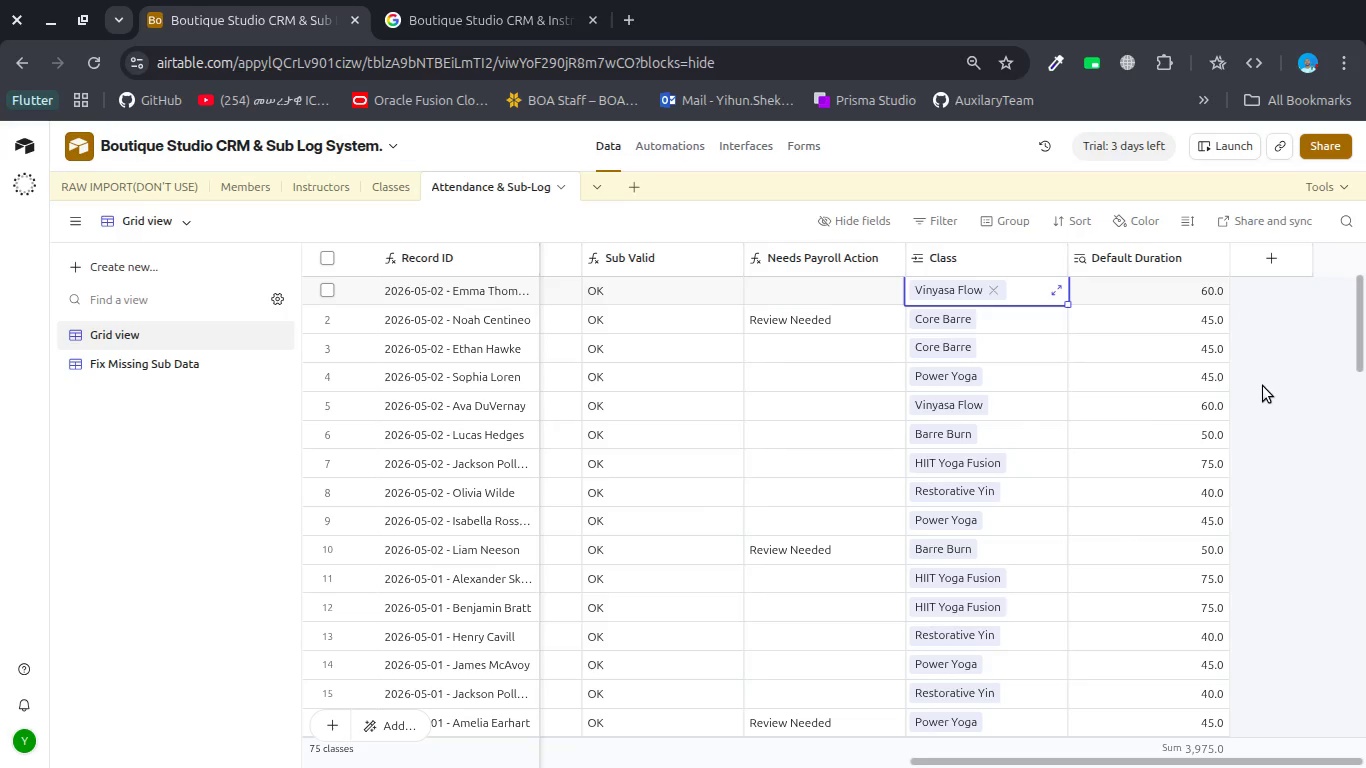 
left_click([311, 179])
 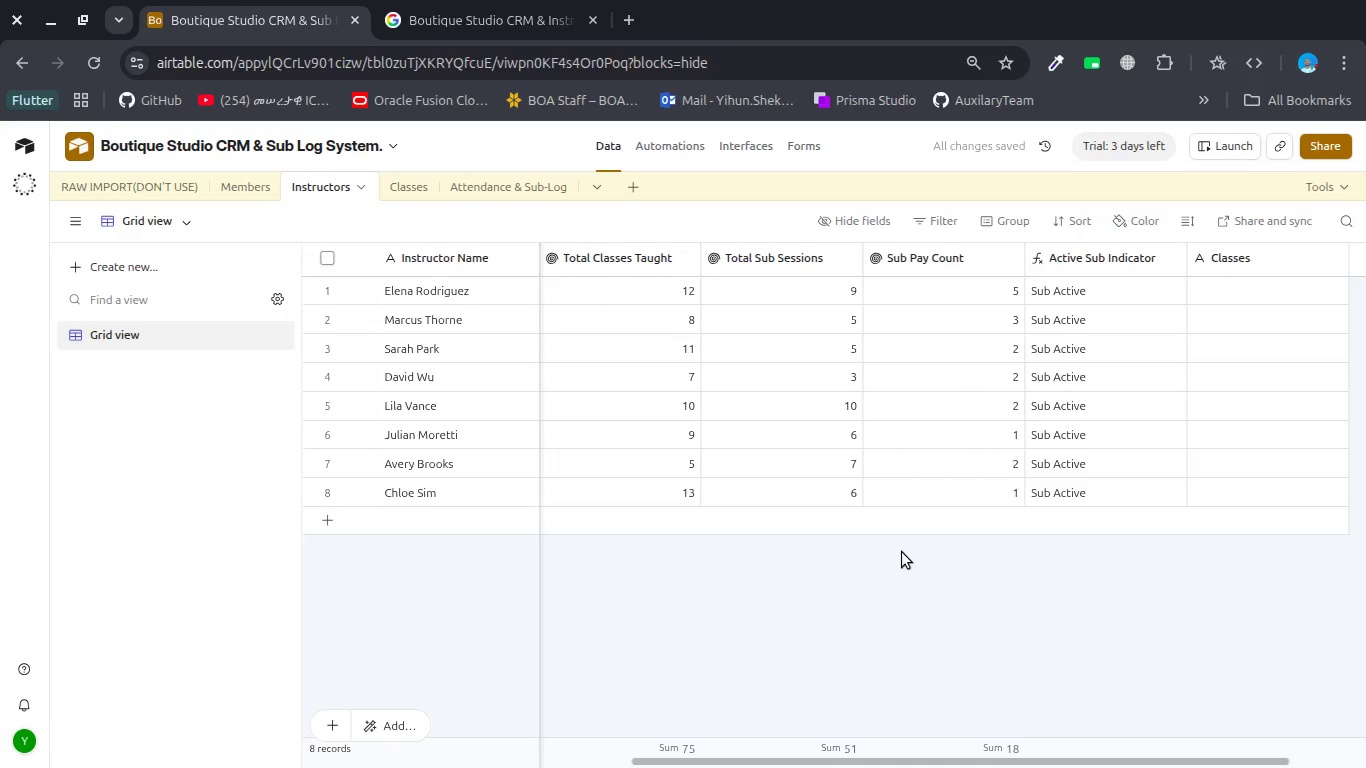 
wait(8.57)
 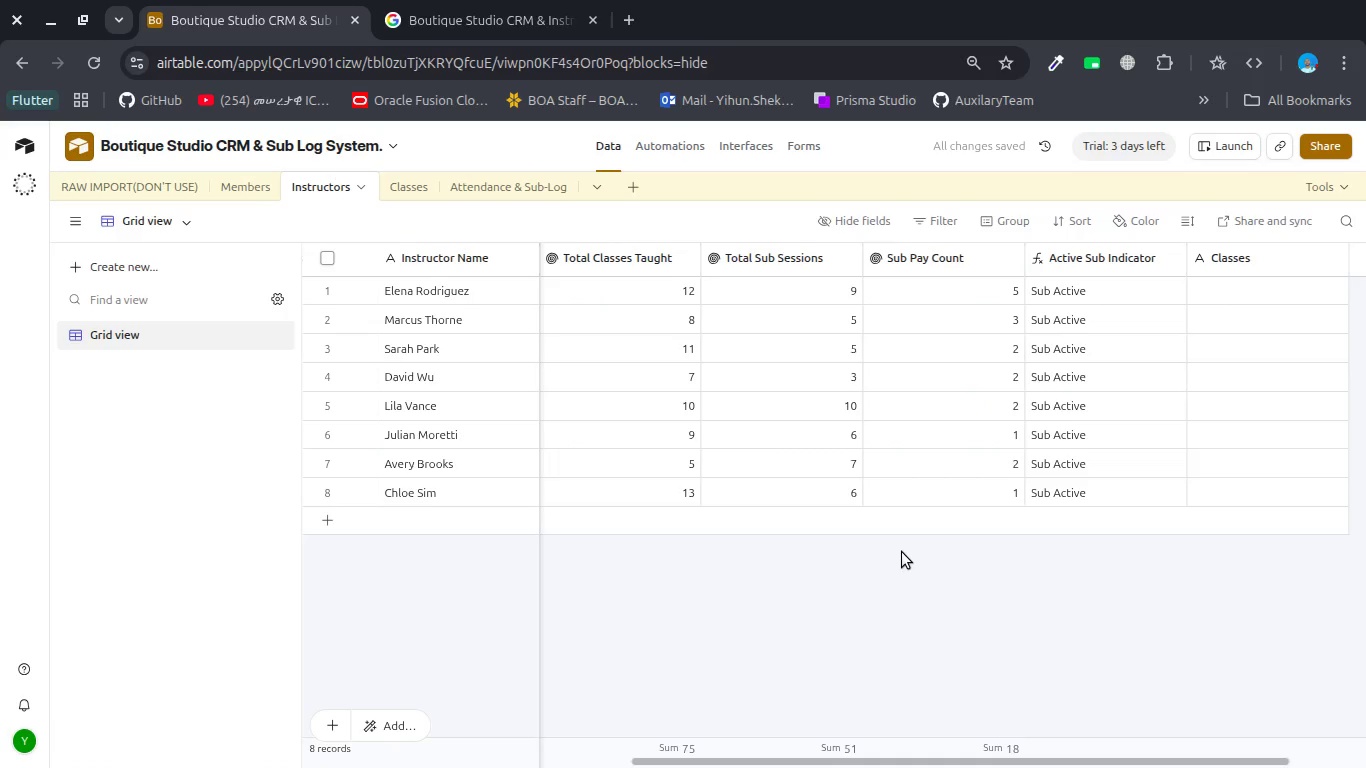 
scroll: coordinate [760, 416], scroll_direction: up, amount: 8.0
 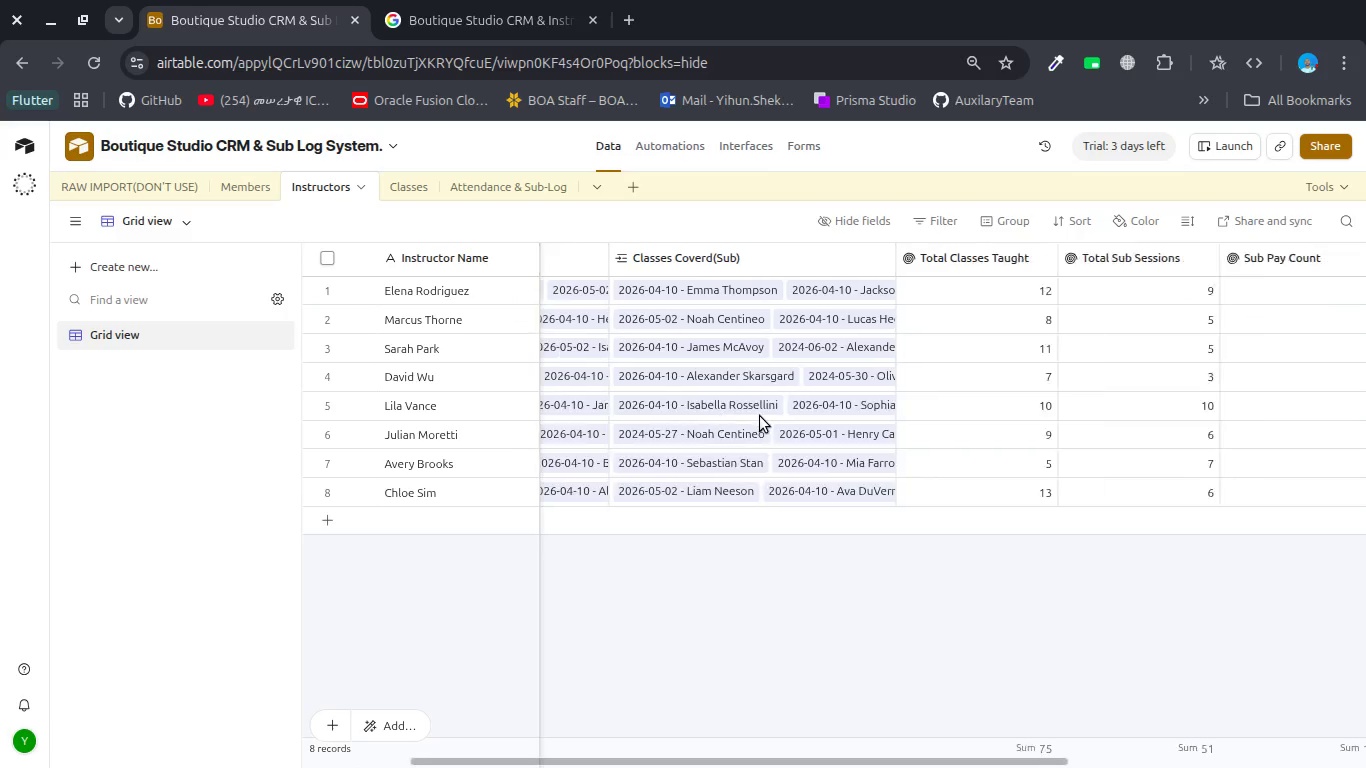 
scroll: coordinate [760, 416], scroll_direction: down, amount: 5.0
 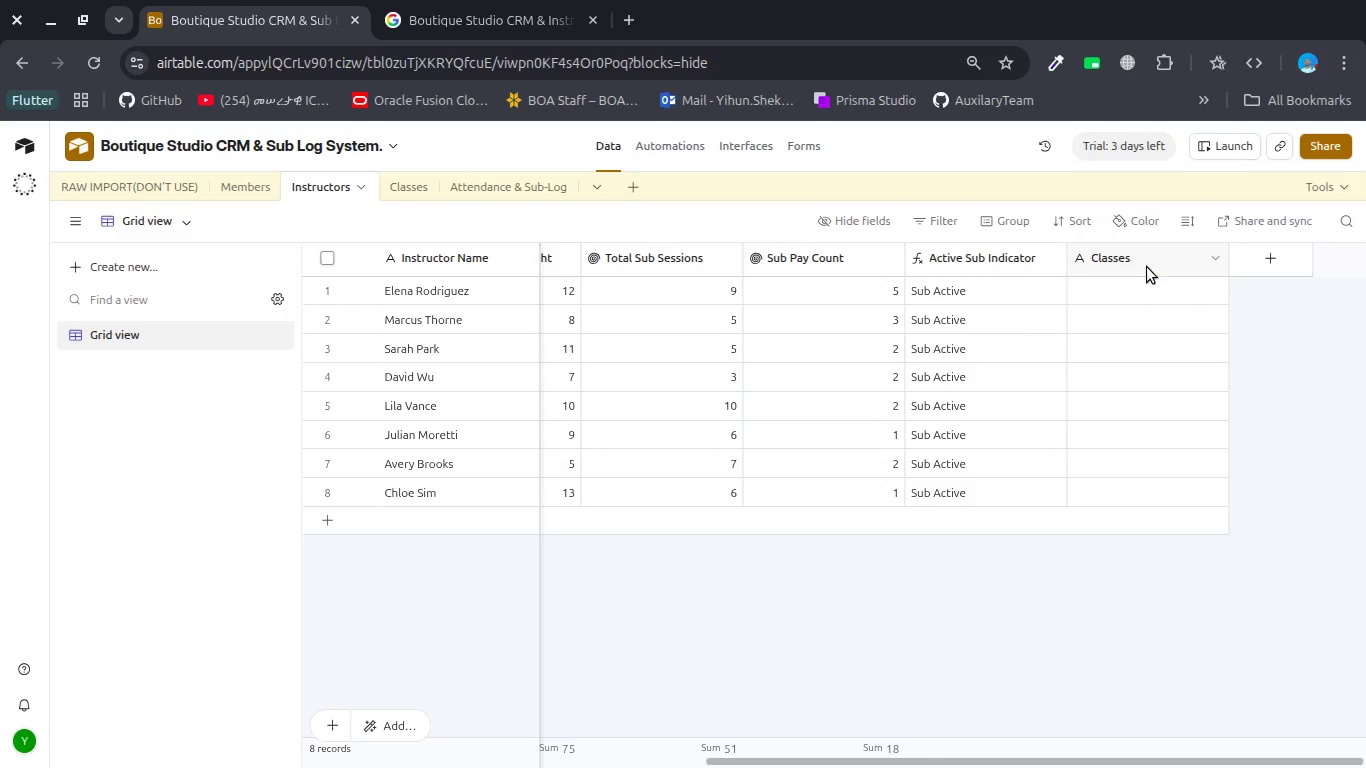 
left_click([1147, 266])
 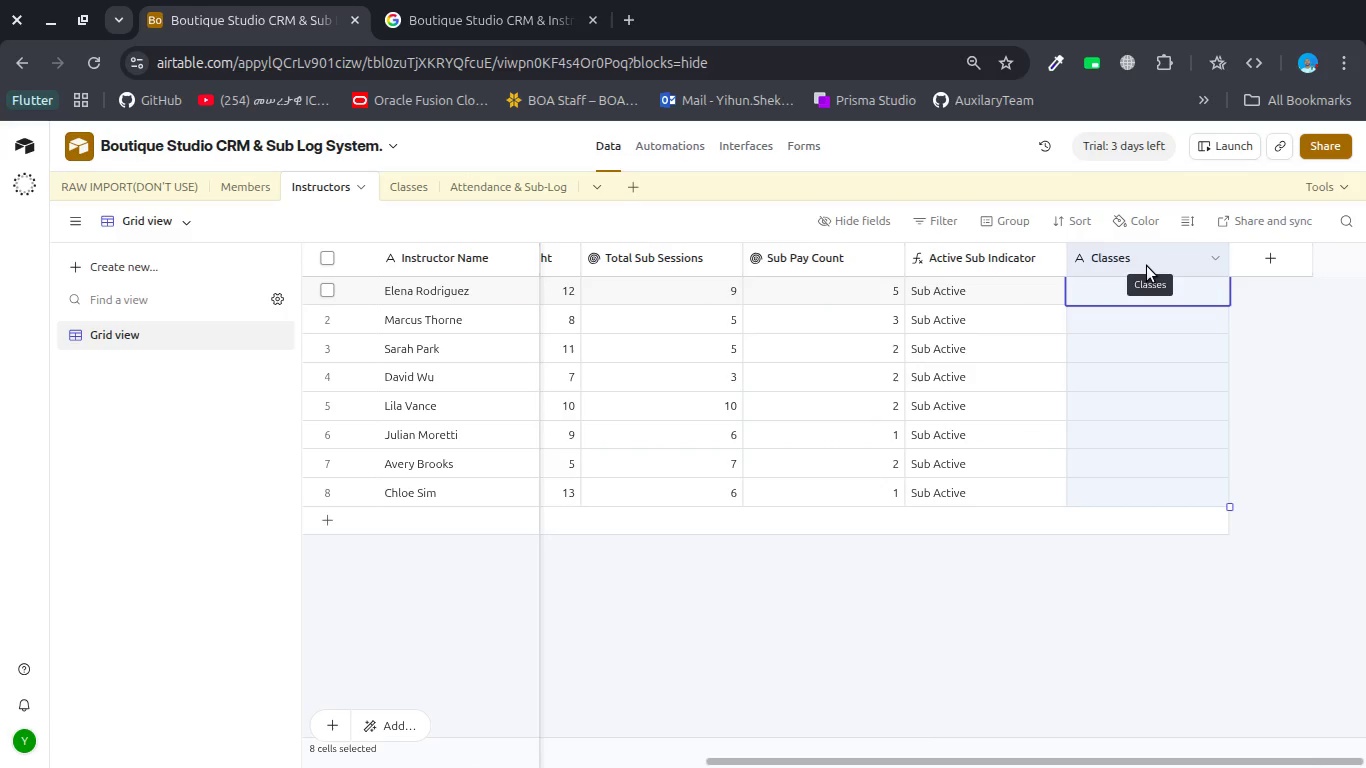 
key(Delete)
 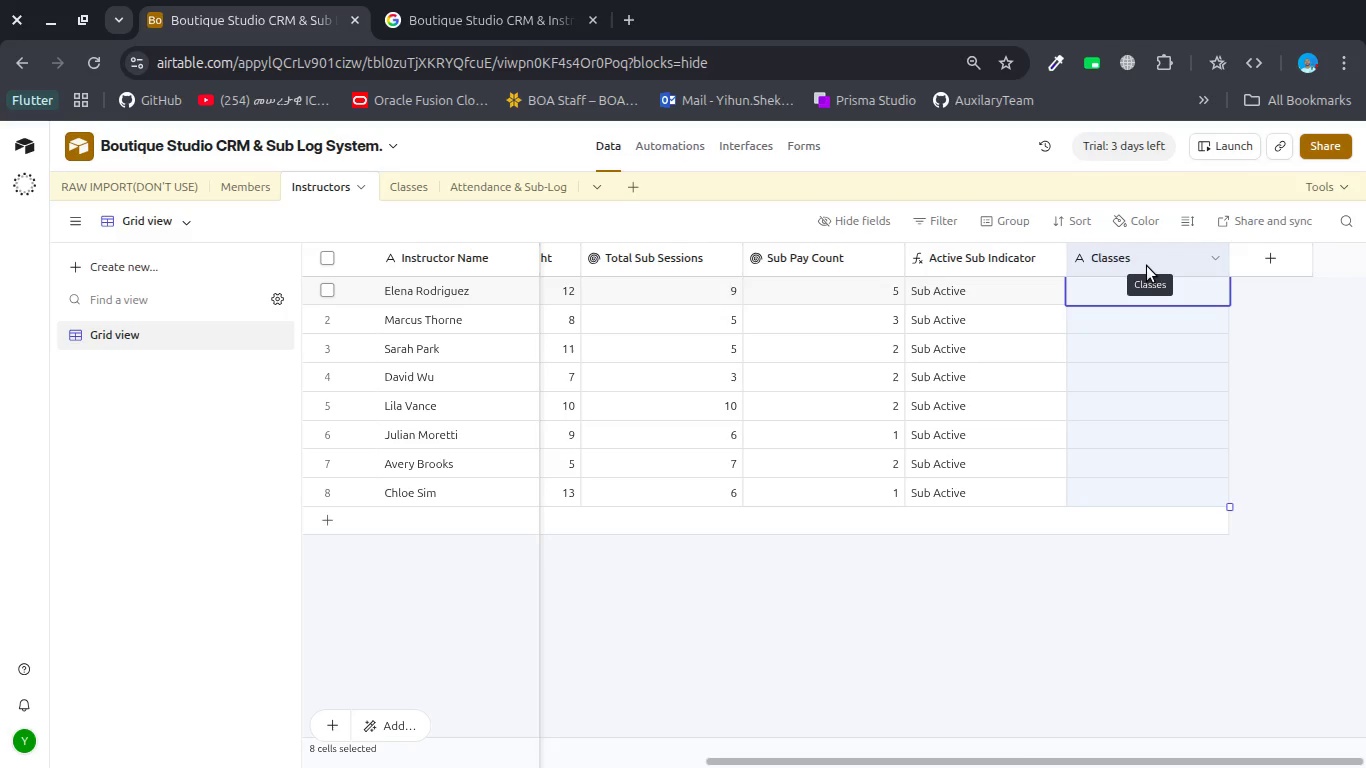 
right_click([1147, 266])
 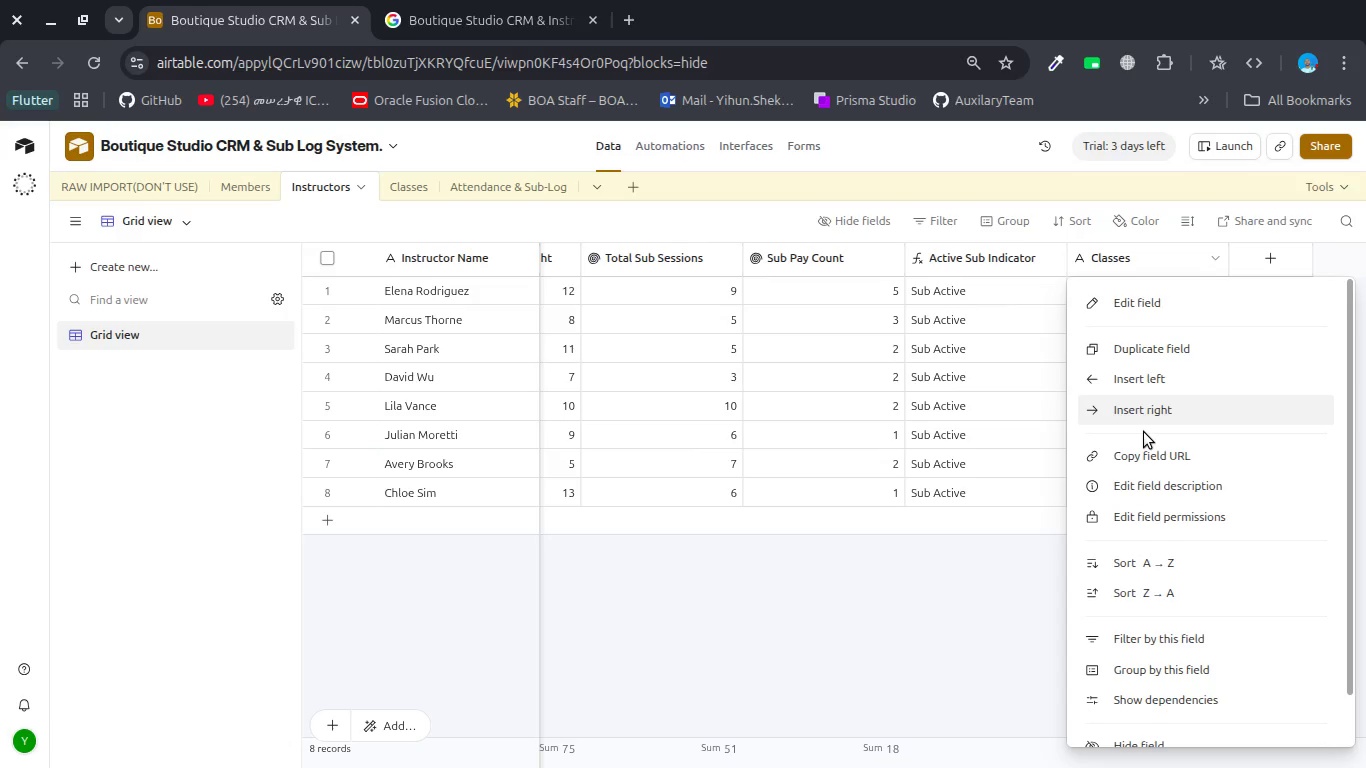 
scroll: coordinate [1144, 432], scroll_direction: down, amount: 13.0
 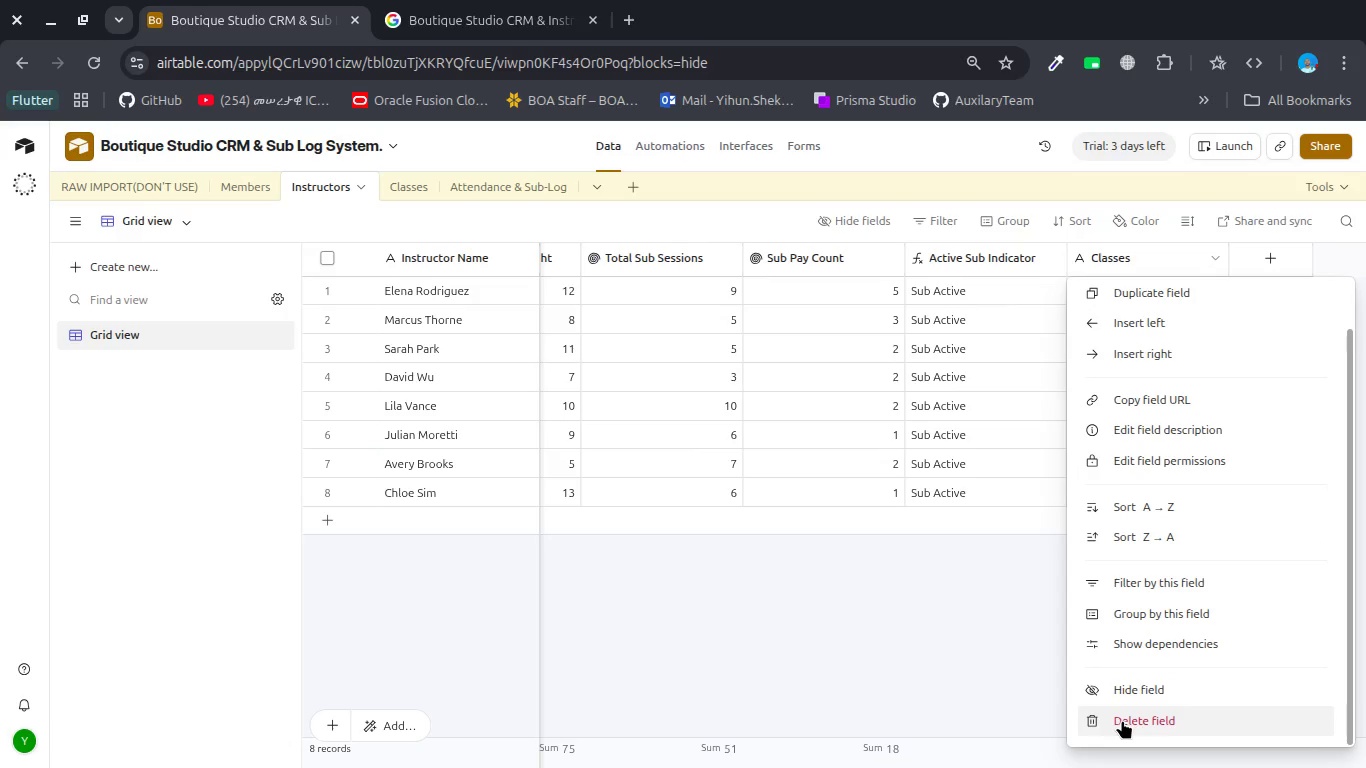 
left_click([1122, 720])
 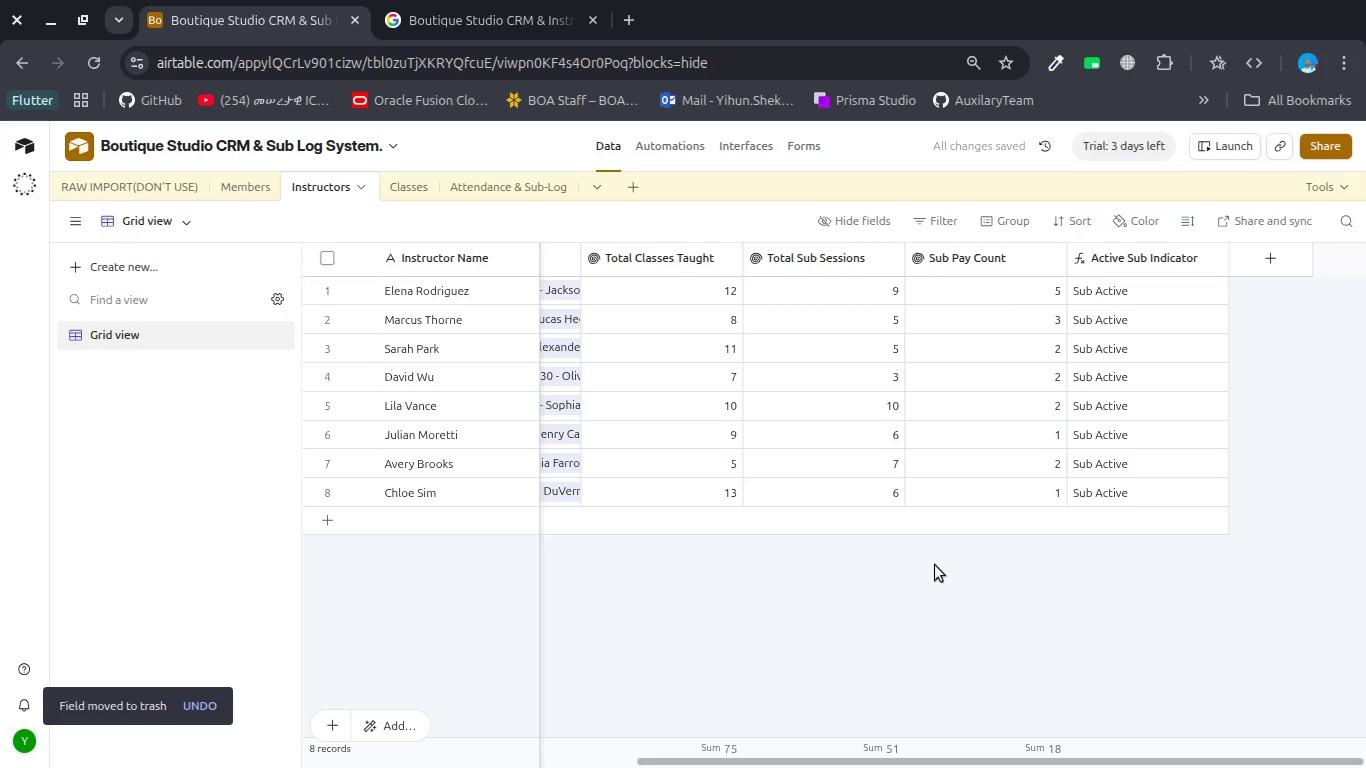 
scroll: coordinate [920, 457], scroll_direction: up, amount: 11.0
 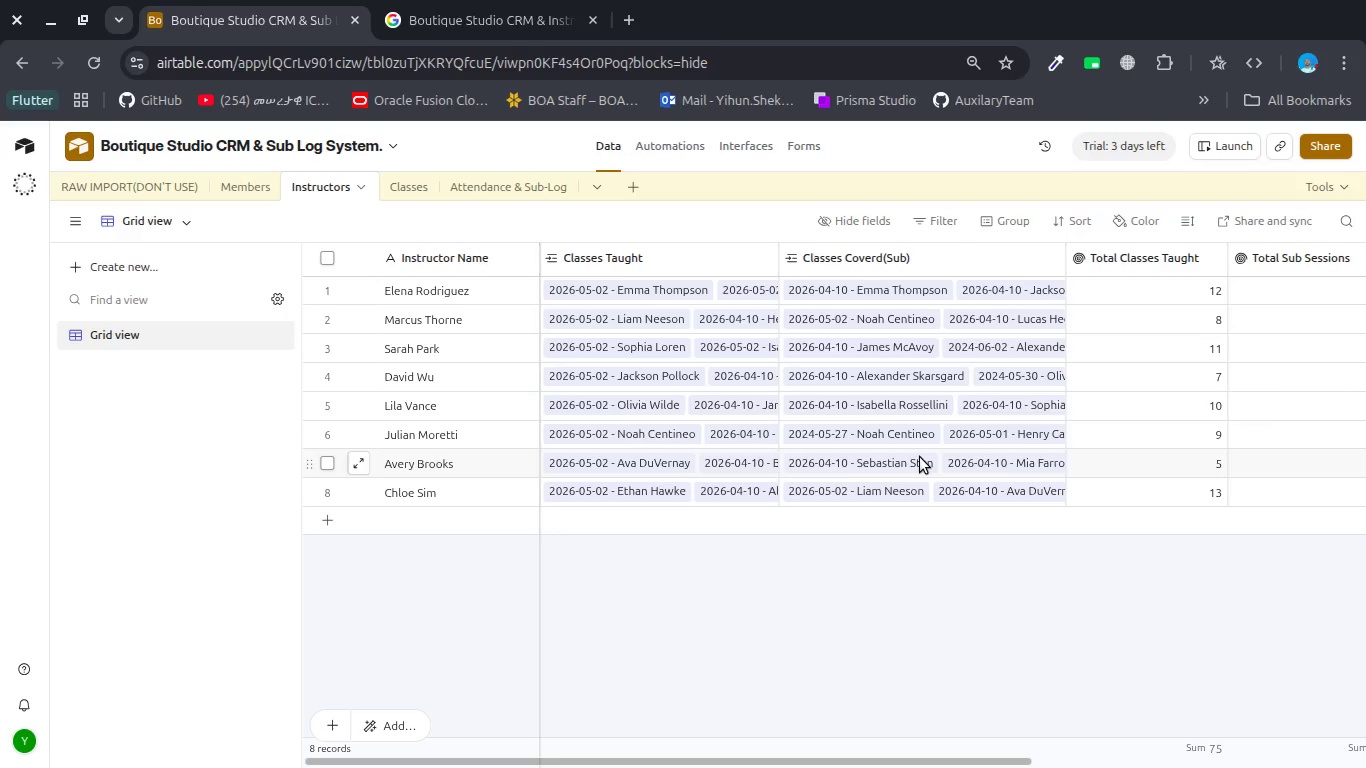 
wait(16.57)
 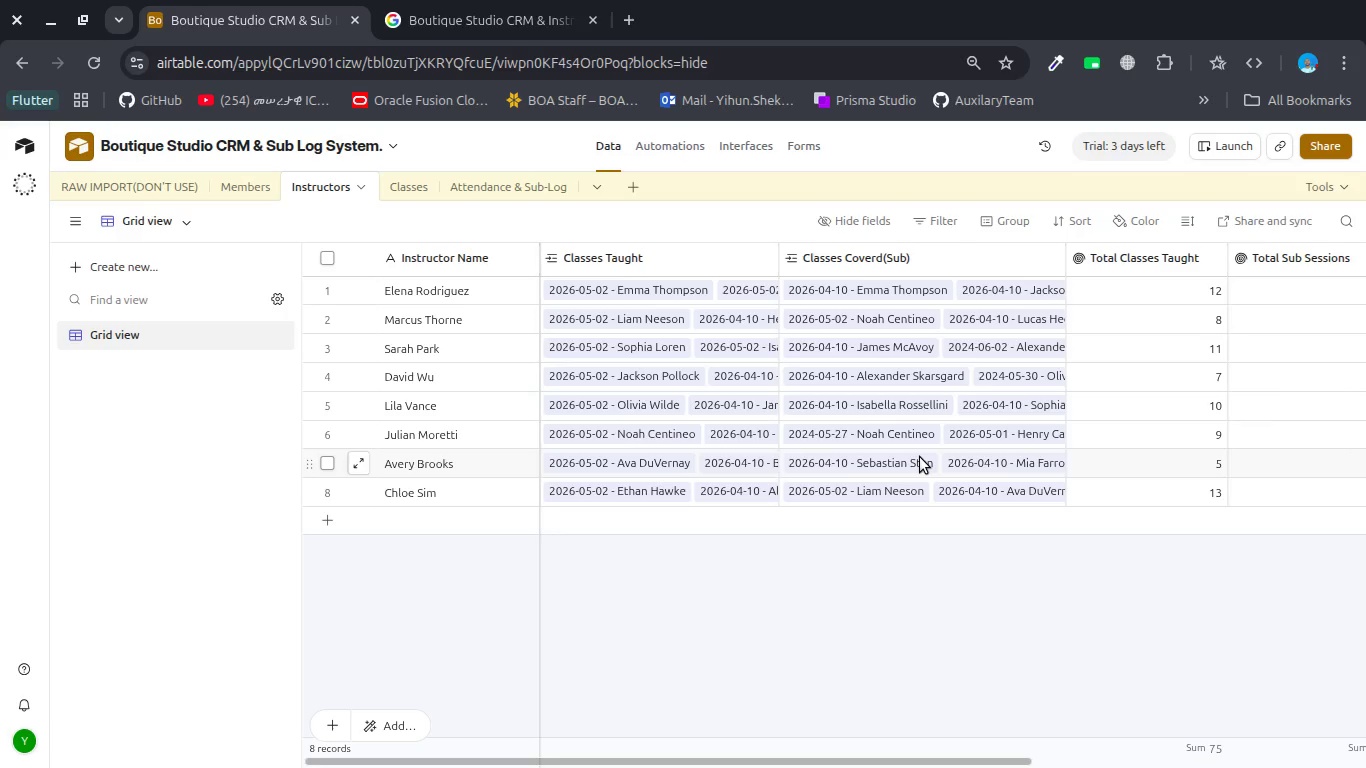 
scroll: coordinate [920, 457], scroll_direction: up, amount: 14.0
 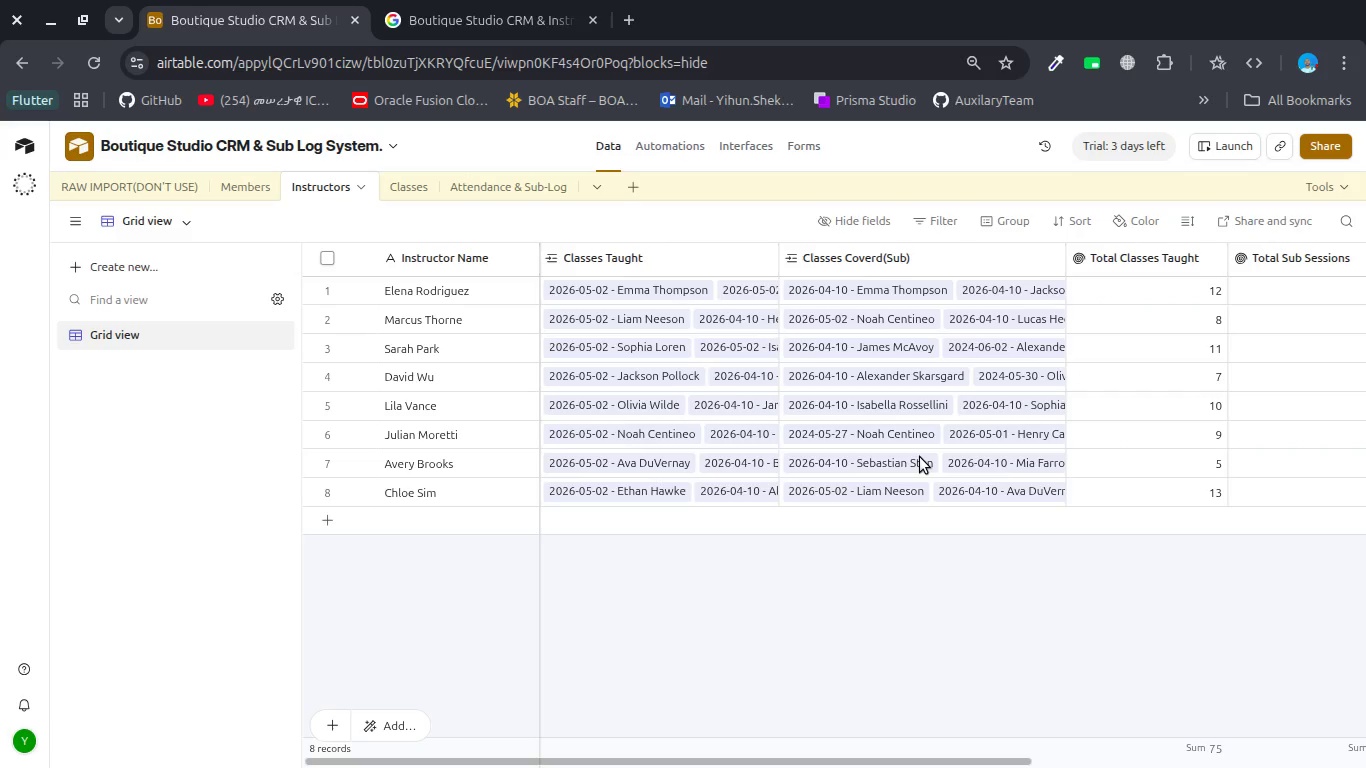 
wait(8.03)
 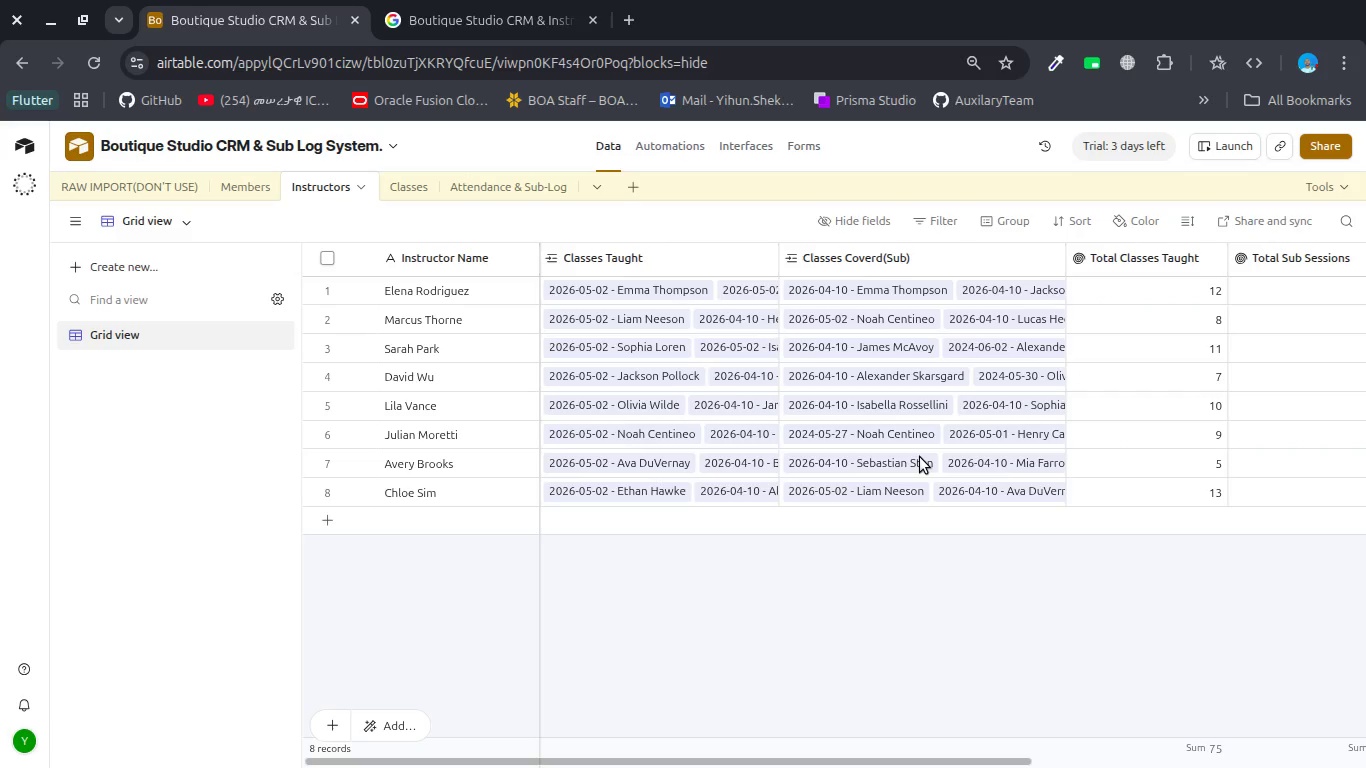 
left_click([129, 179])
 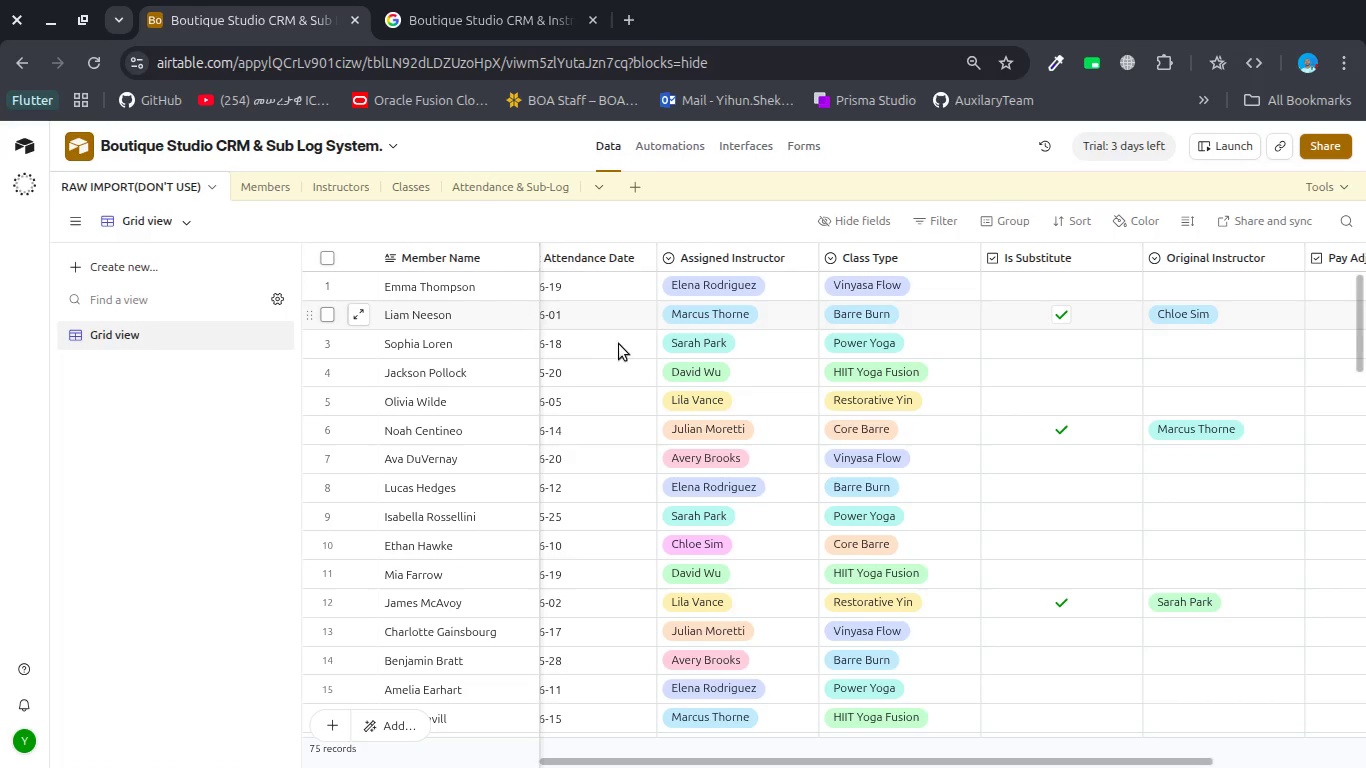 
scroll: coordinate [622, 346], scroll_direction: up, amount: 6.0
 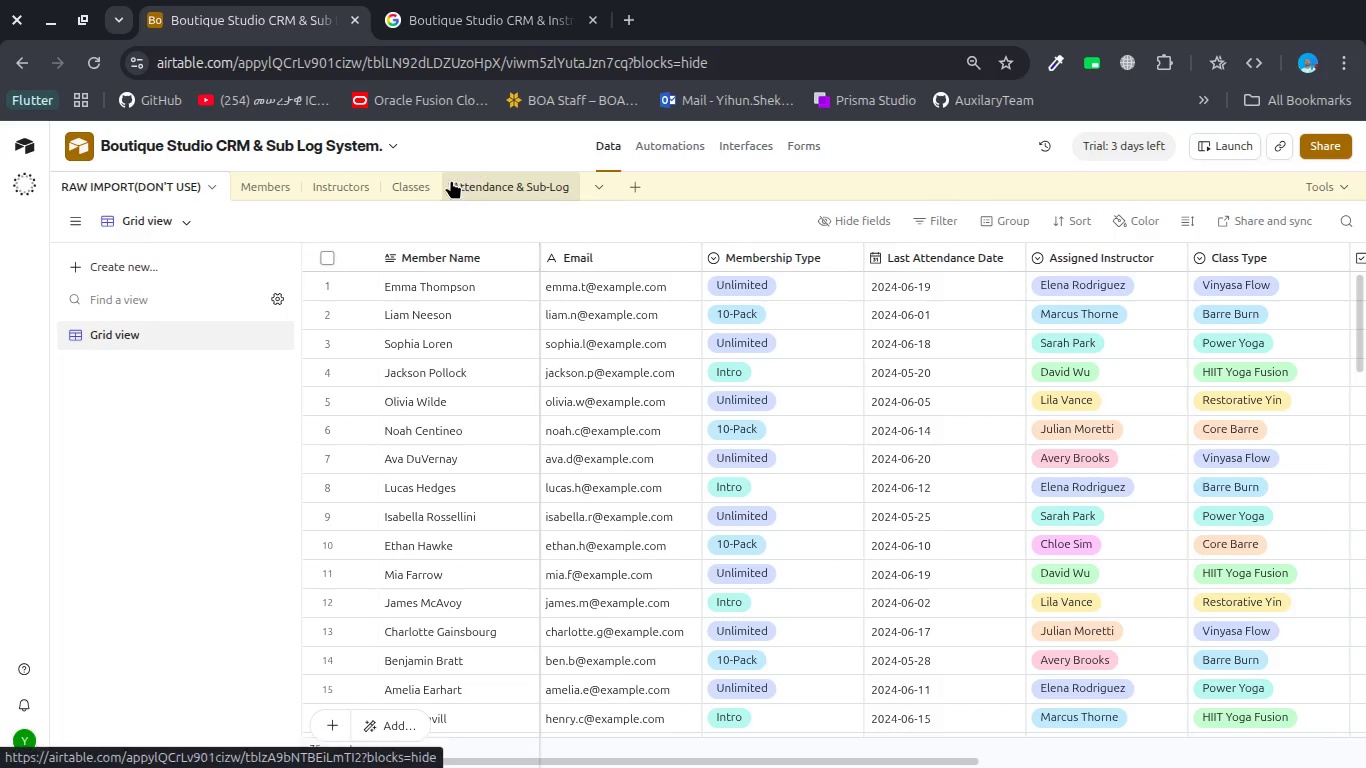 
left_click([320, 181])
 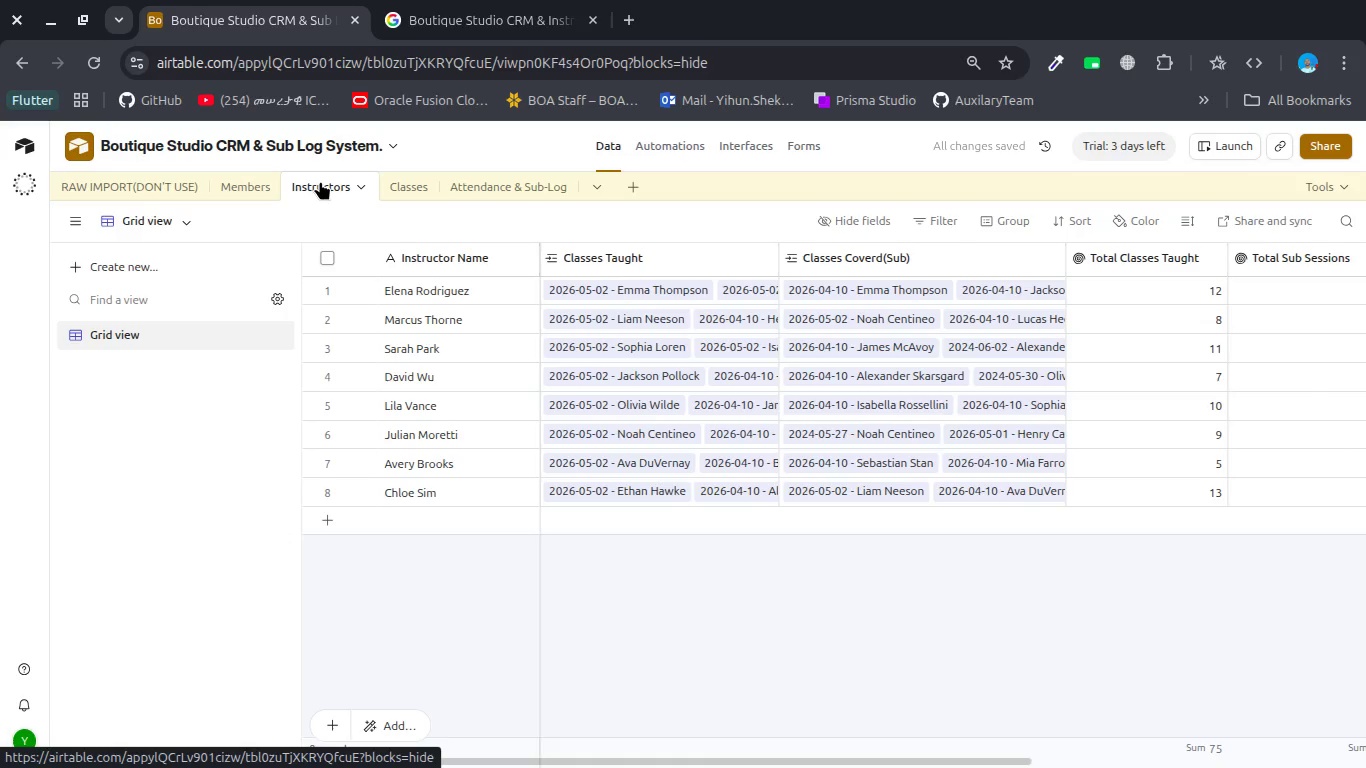 
wait(5.78)
 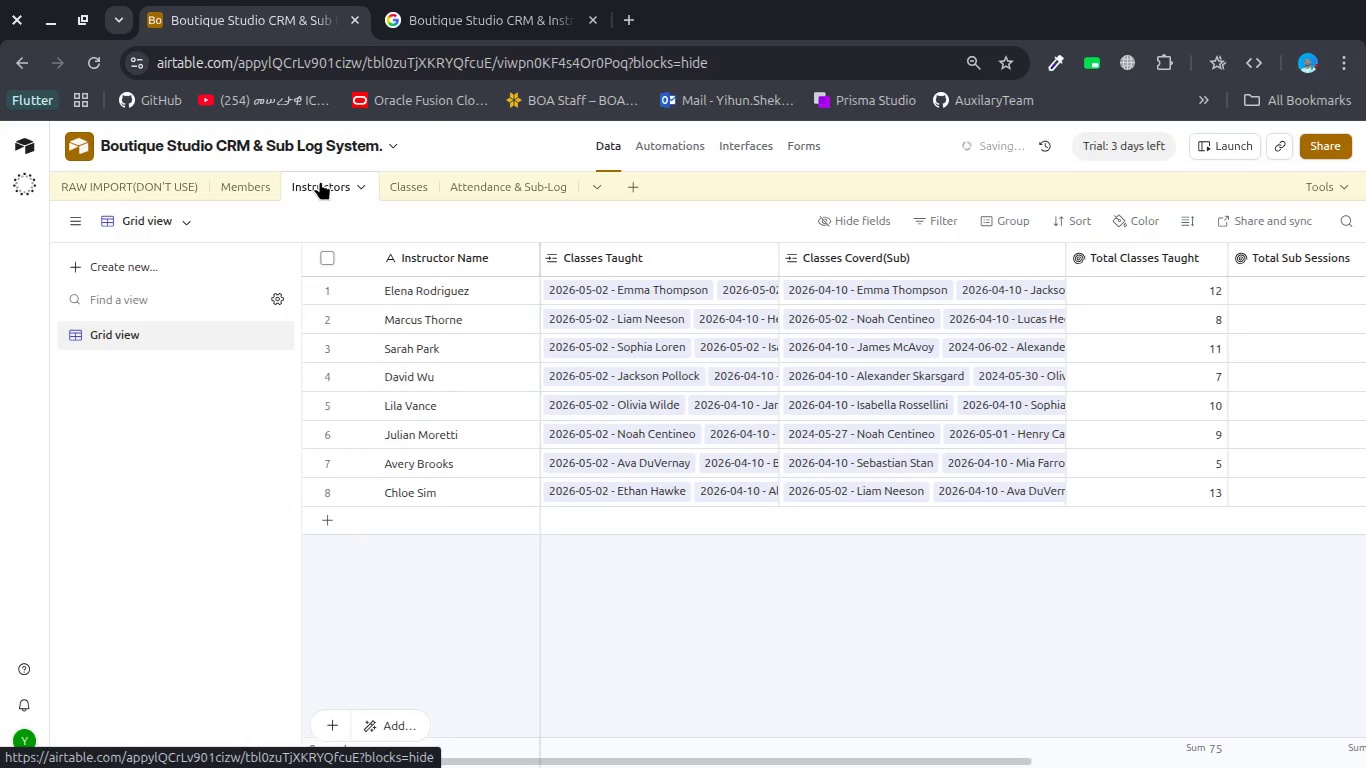 
scroll: coordinate [614, 324], scroll_direction: up, amount: 6.0
 